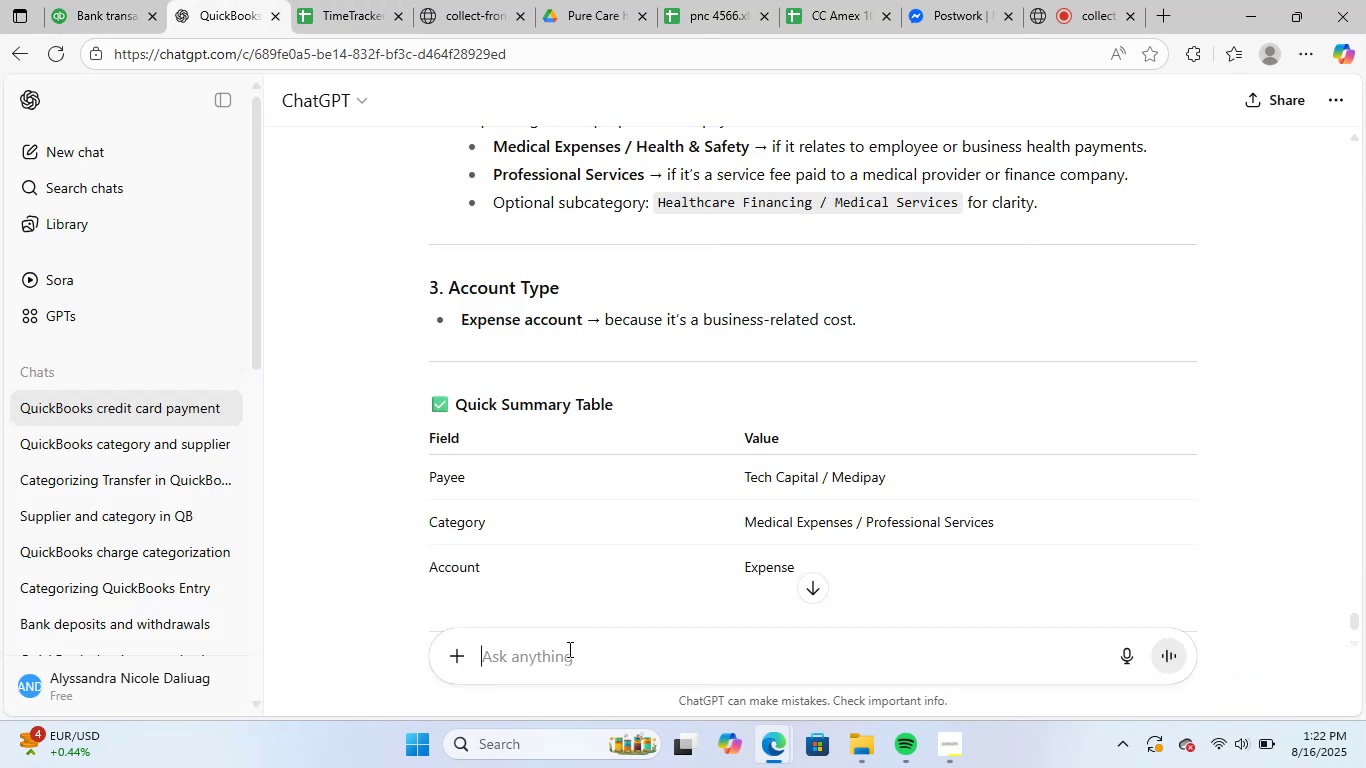 
left_click([575, 650])
 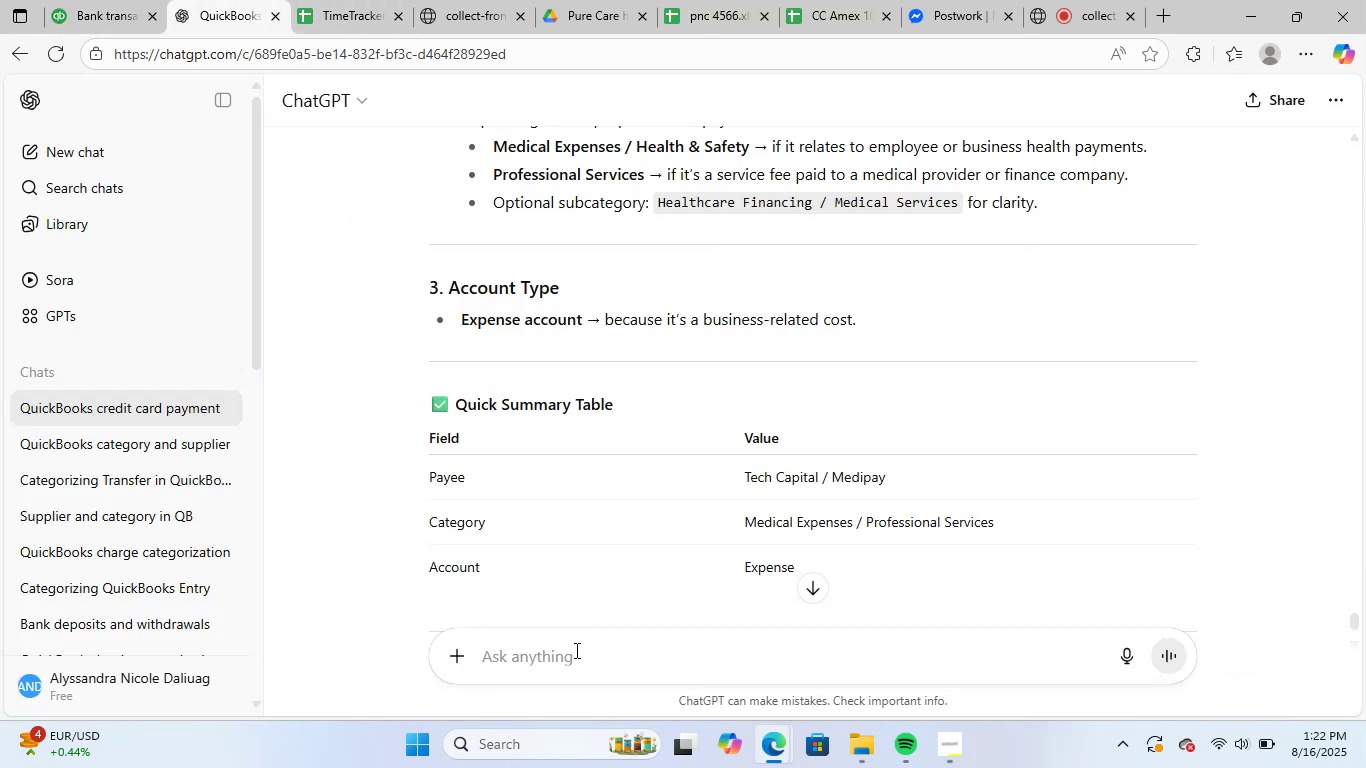 
key(Control+ControlLeft)
 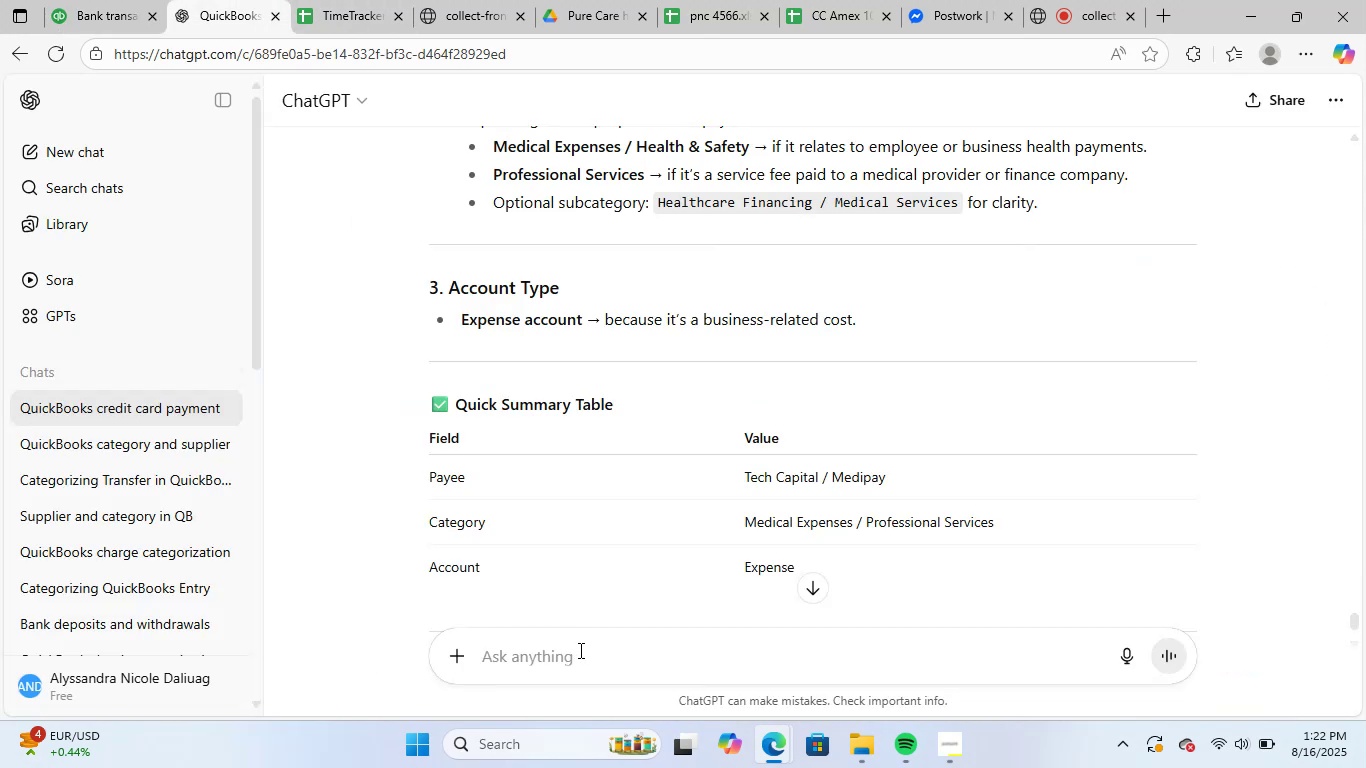 
key(Control+V)
 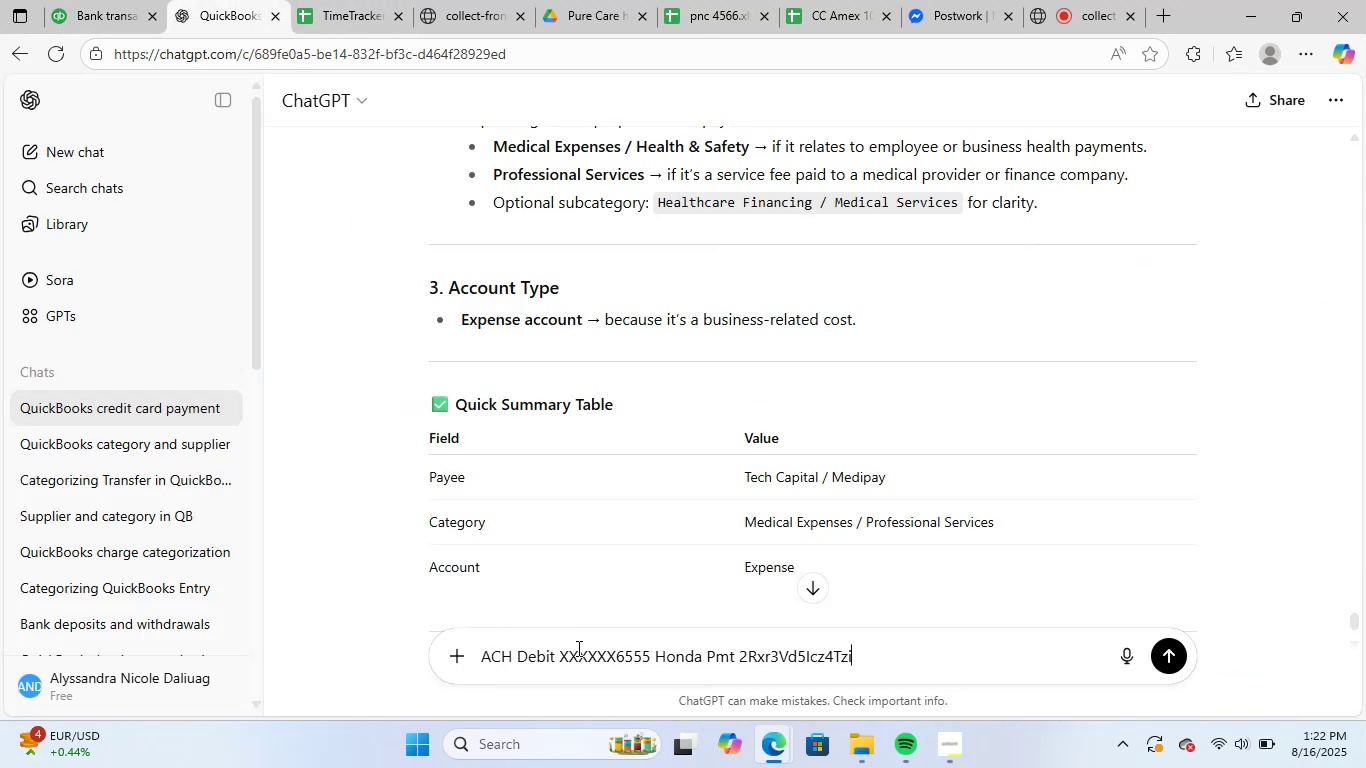 
key(NumpadEnter)
 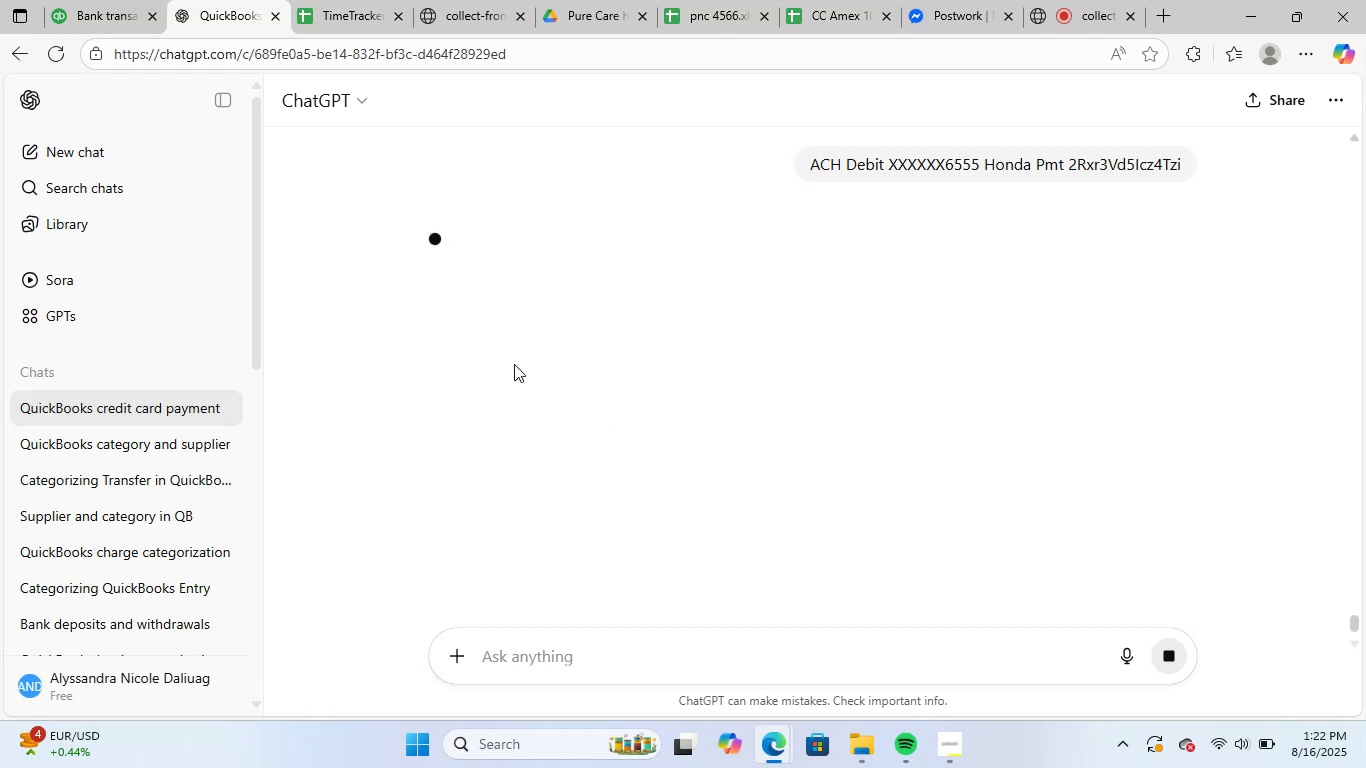 
wait(6.33)
 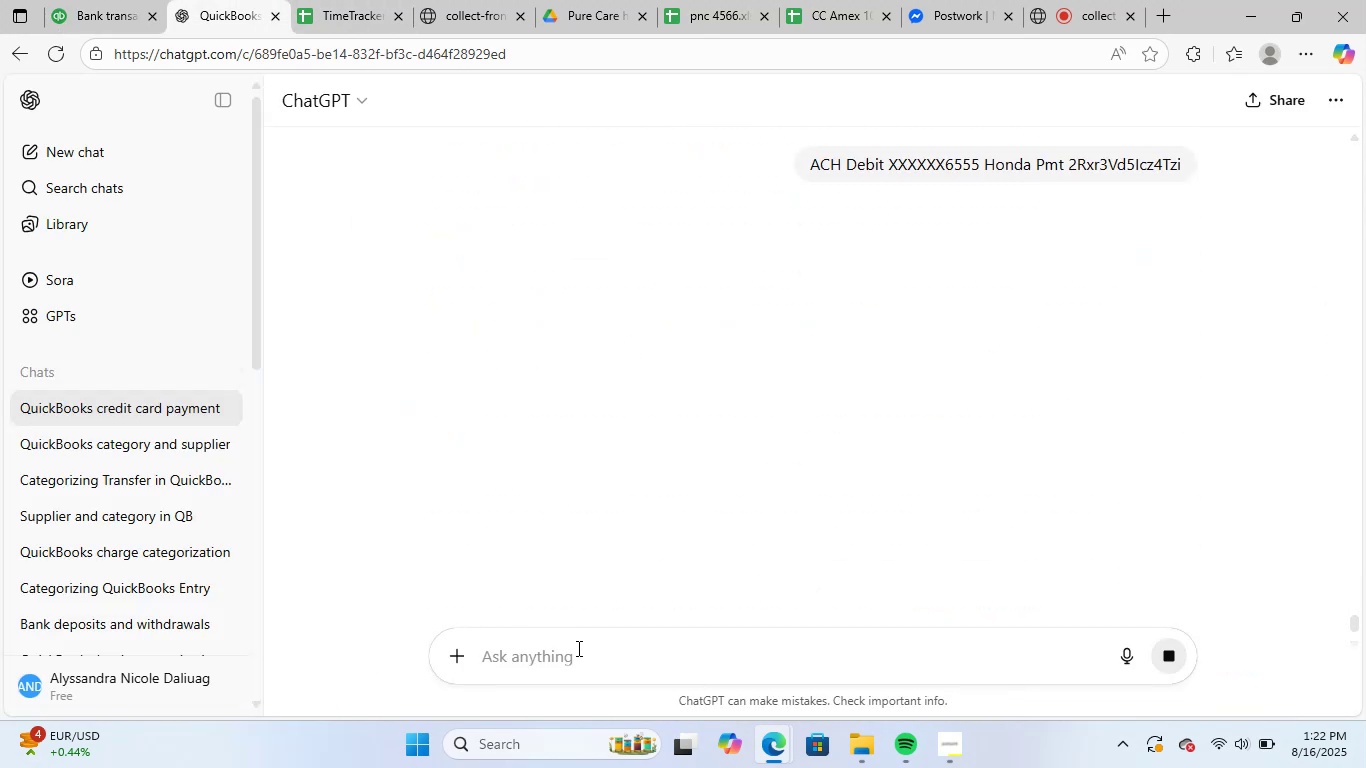 
scroll: coordinate [675, 496], scroll_direction: down, amount: 1.0
 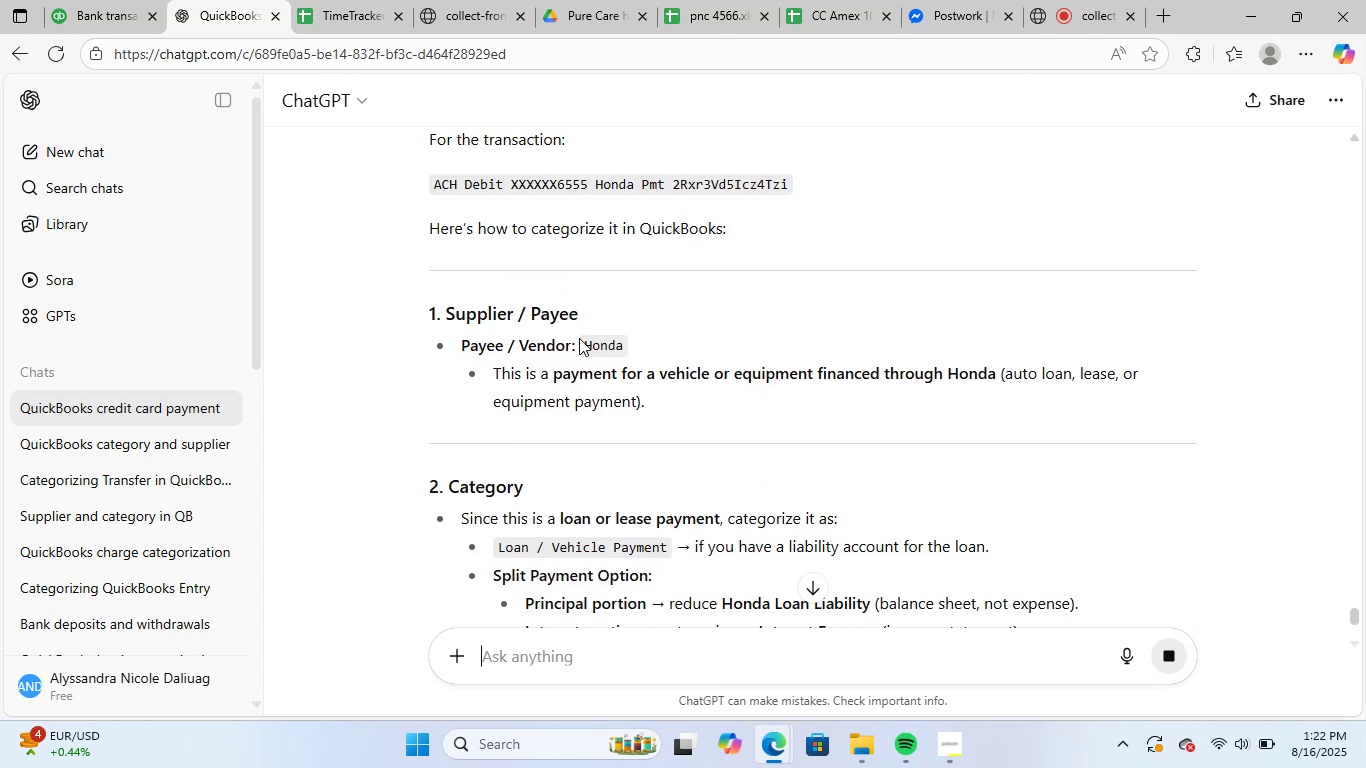 
left_click_drag(start_coordinate=[585, 340], to_coordinate=[628, 343])
 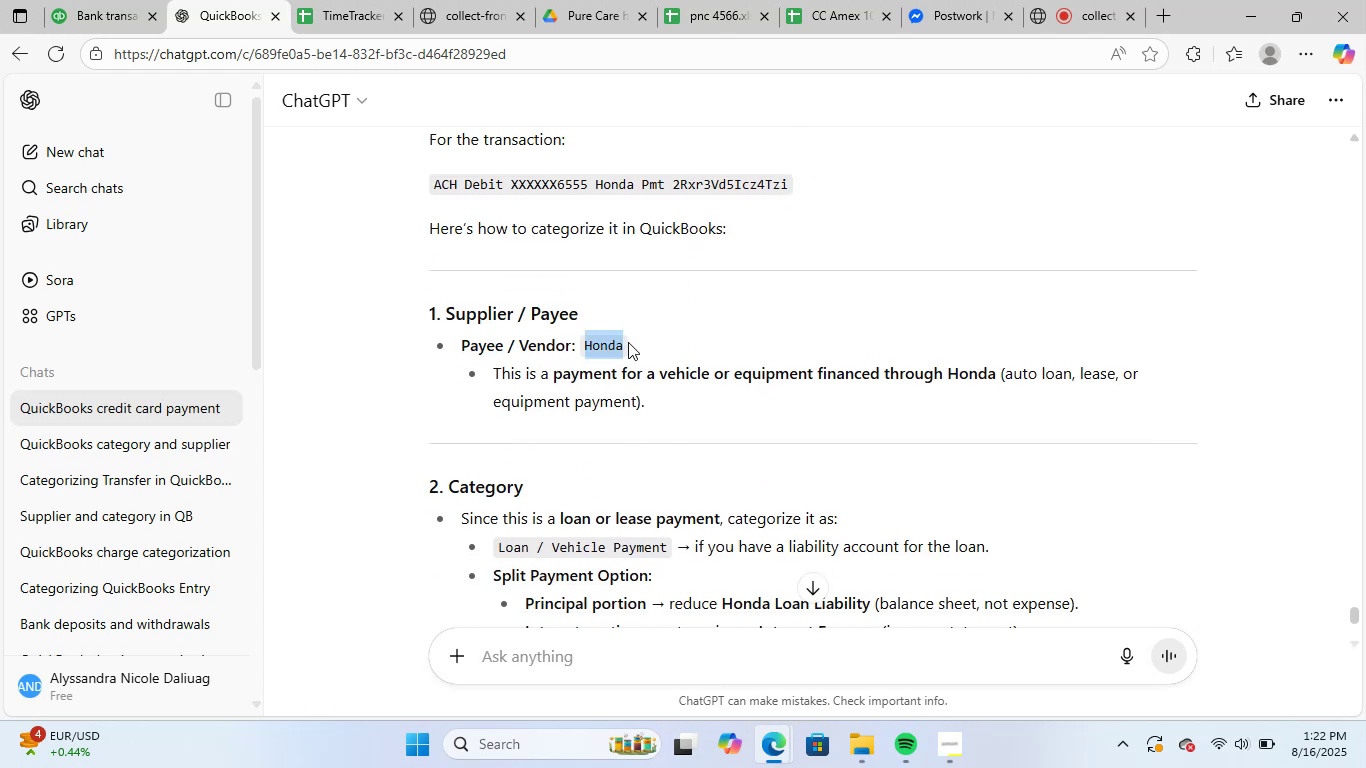 
key(Control+ControlLeft)
 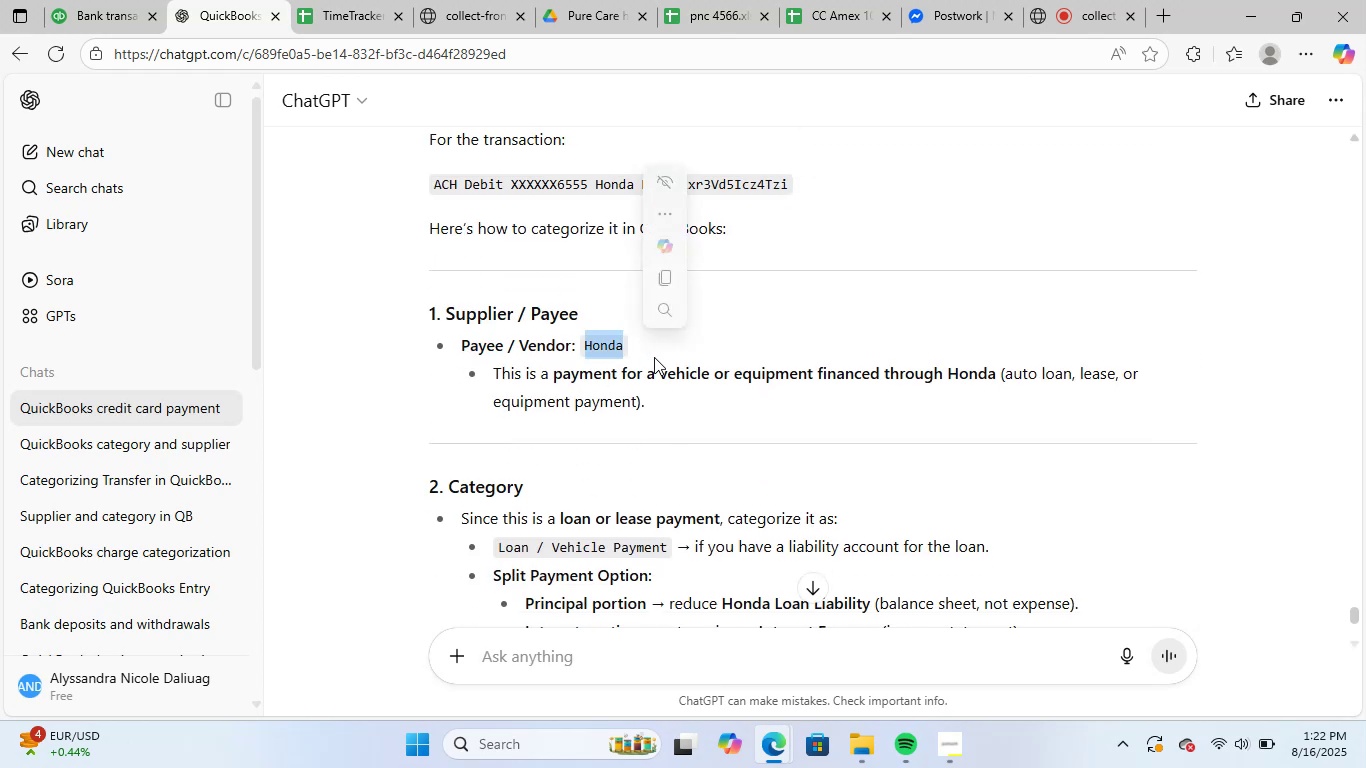 
key(Control+C)
 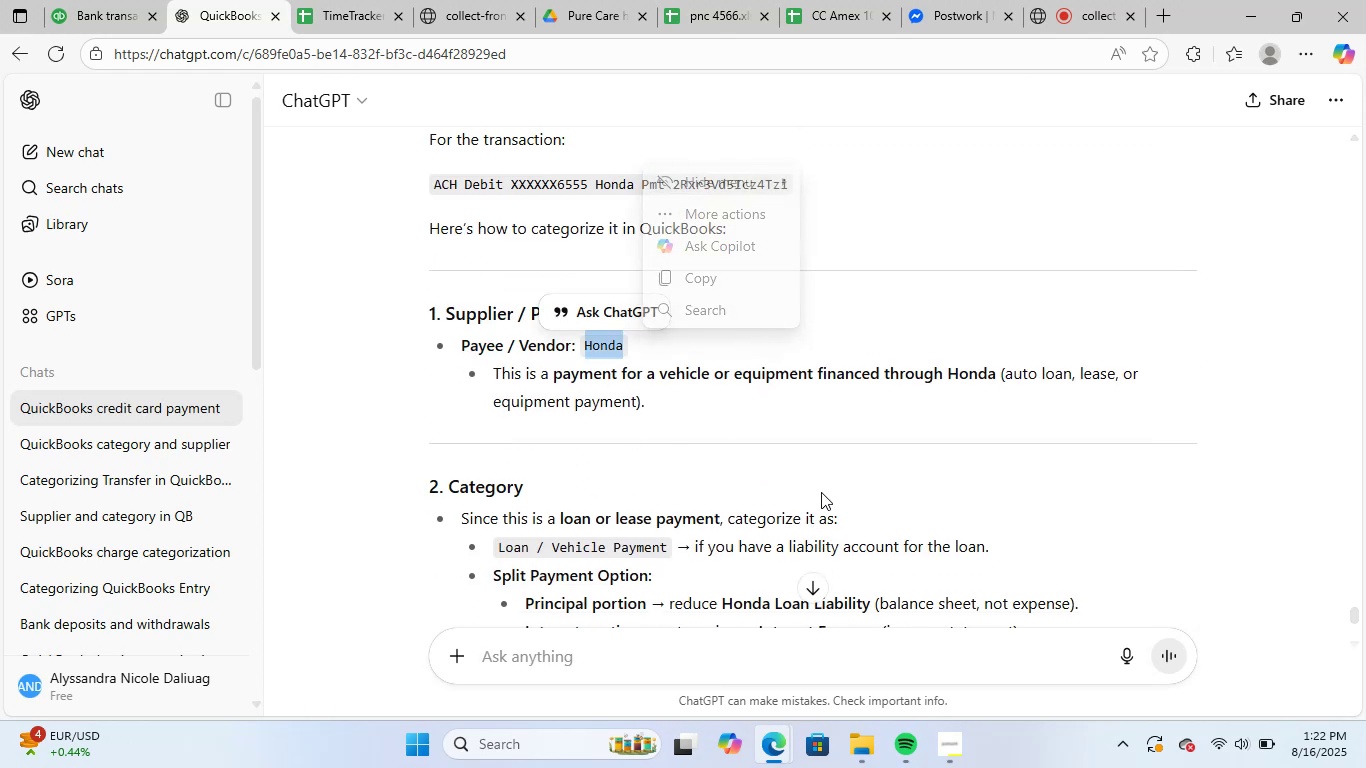 
scroll: coordinate [821, 492], scroll_direction: down, amount: 3.0
 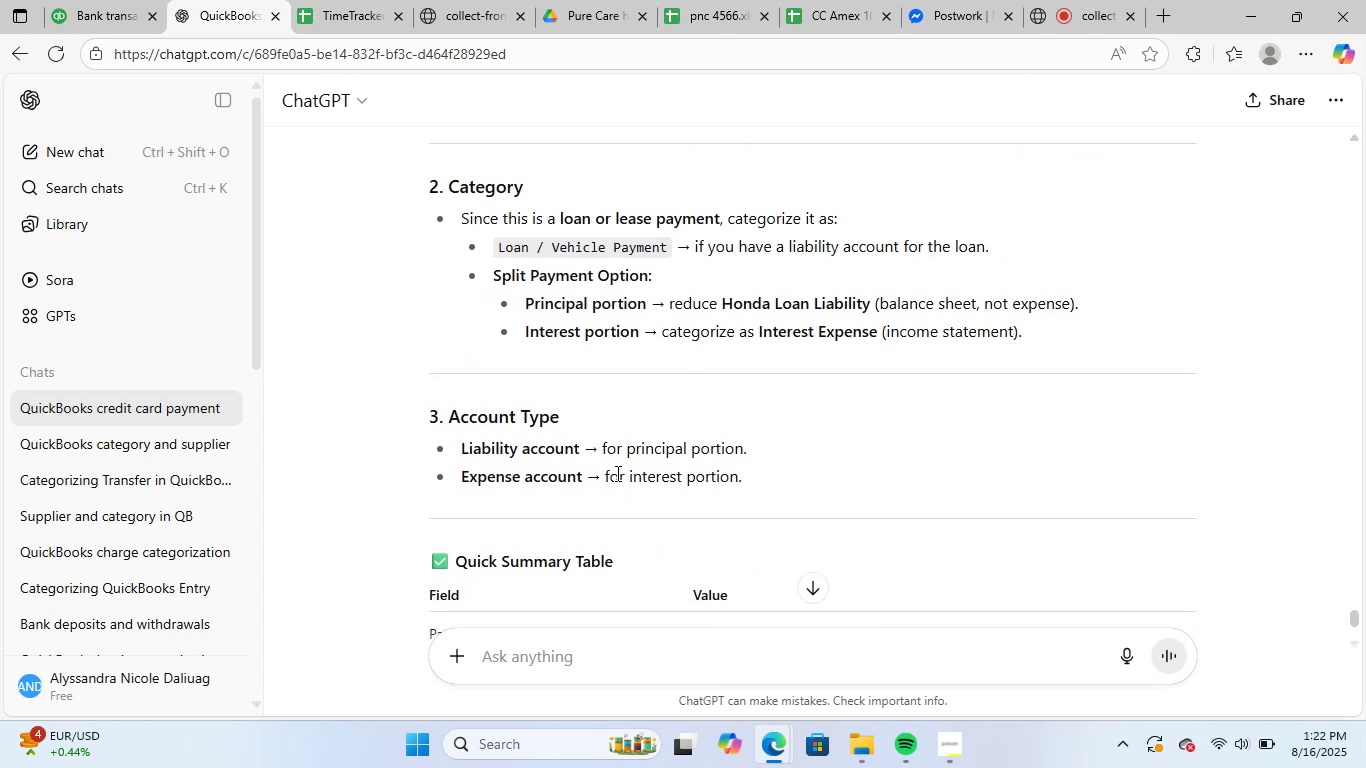 
scroll: coordinate [615, 462], scroll_direction: up, amount: 1.0
 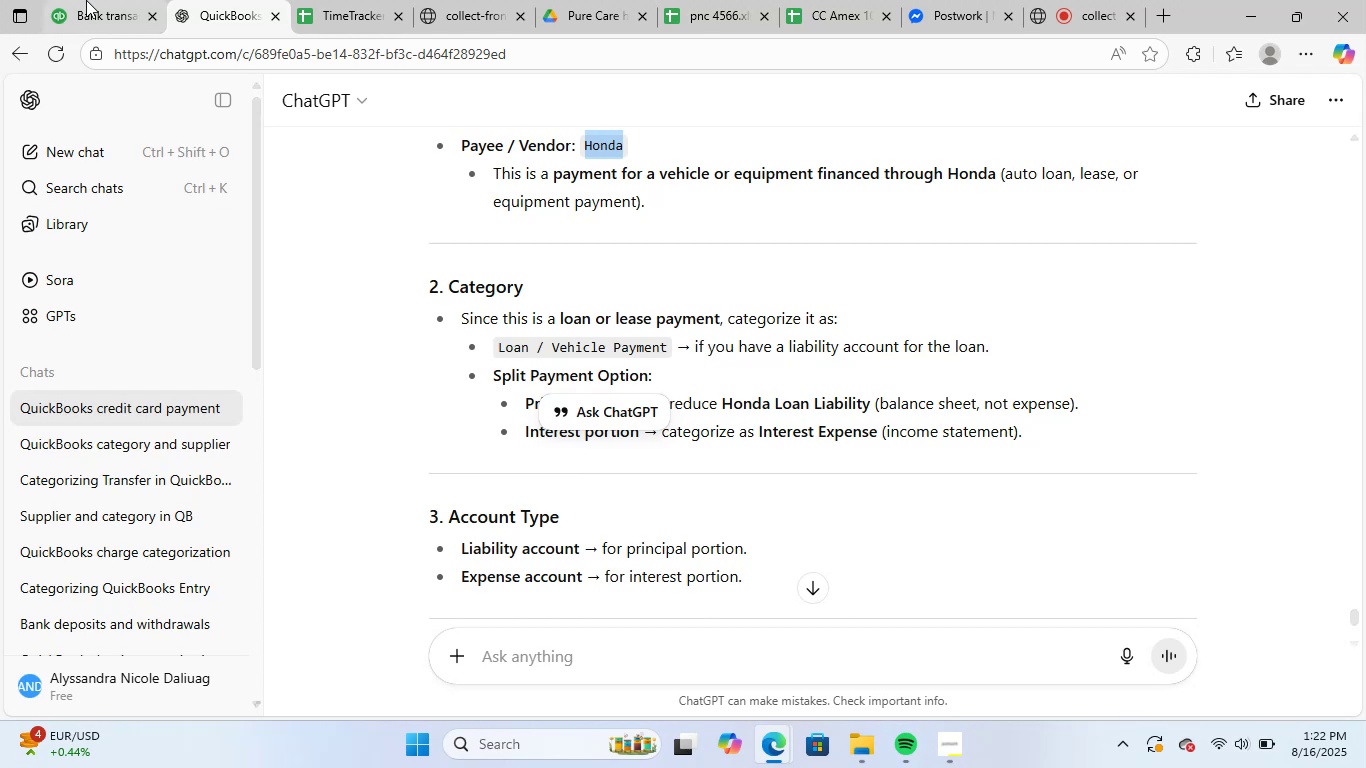 
left_click([88, 0])
 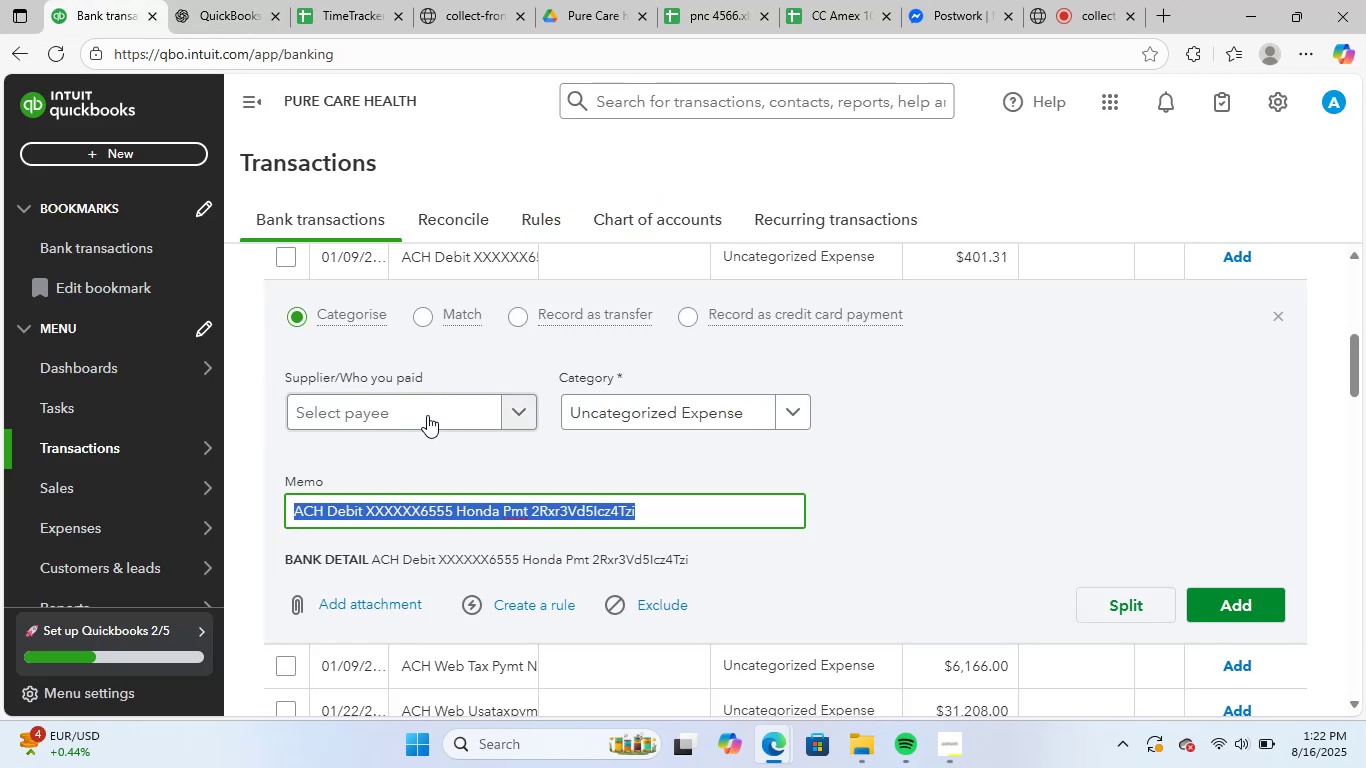 
left_click([430, 412])
 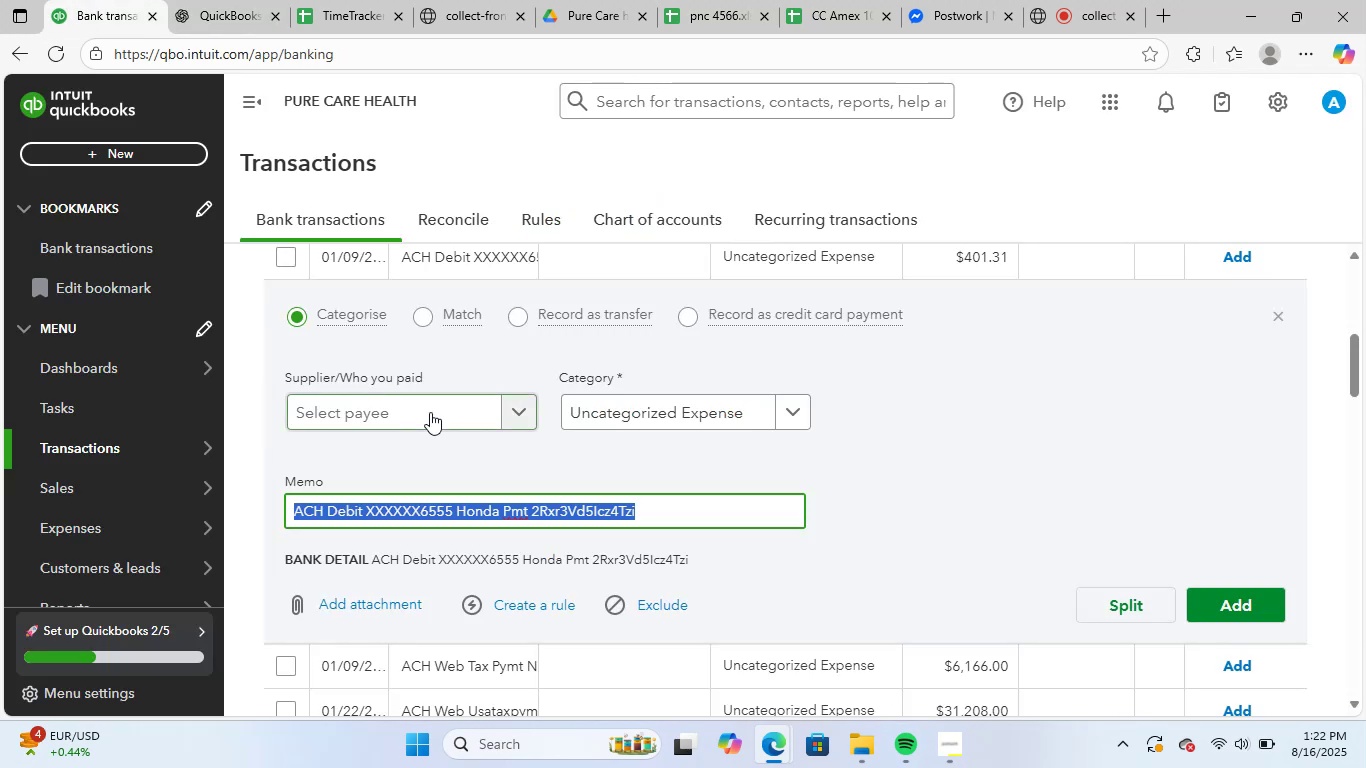 
key(Control+ControlLeft)
 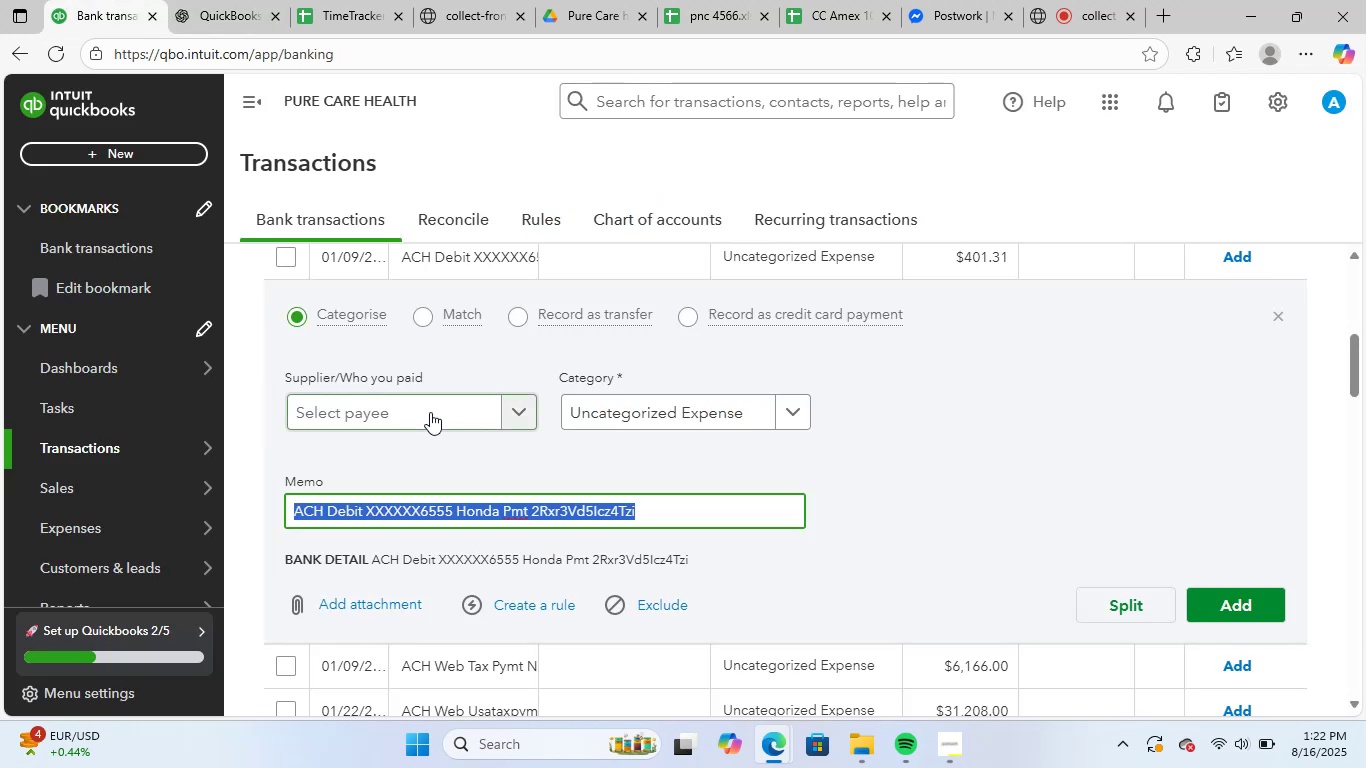 
key(Control+V)
 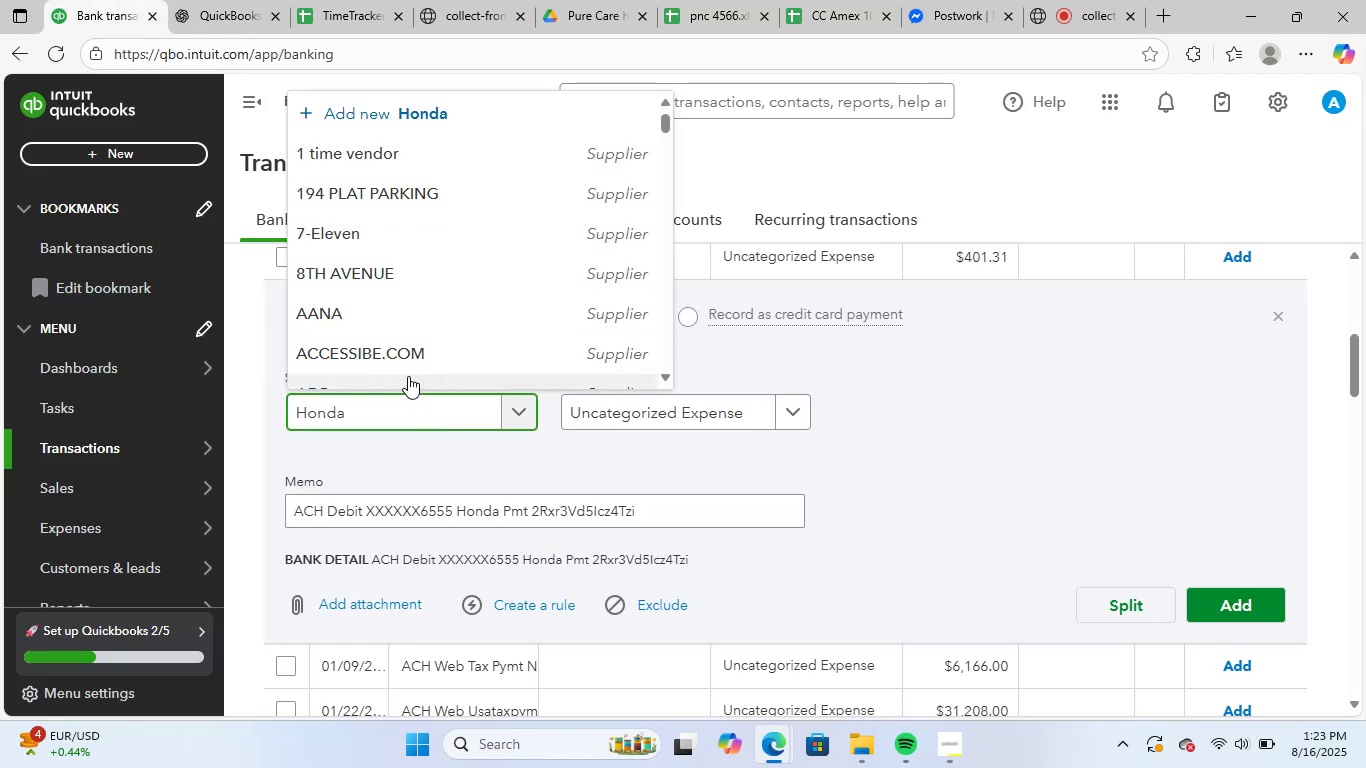 
left_click([419, 370])
 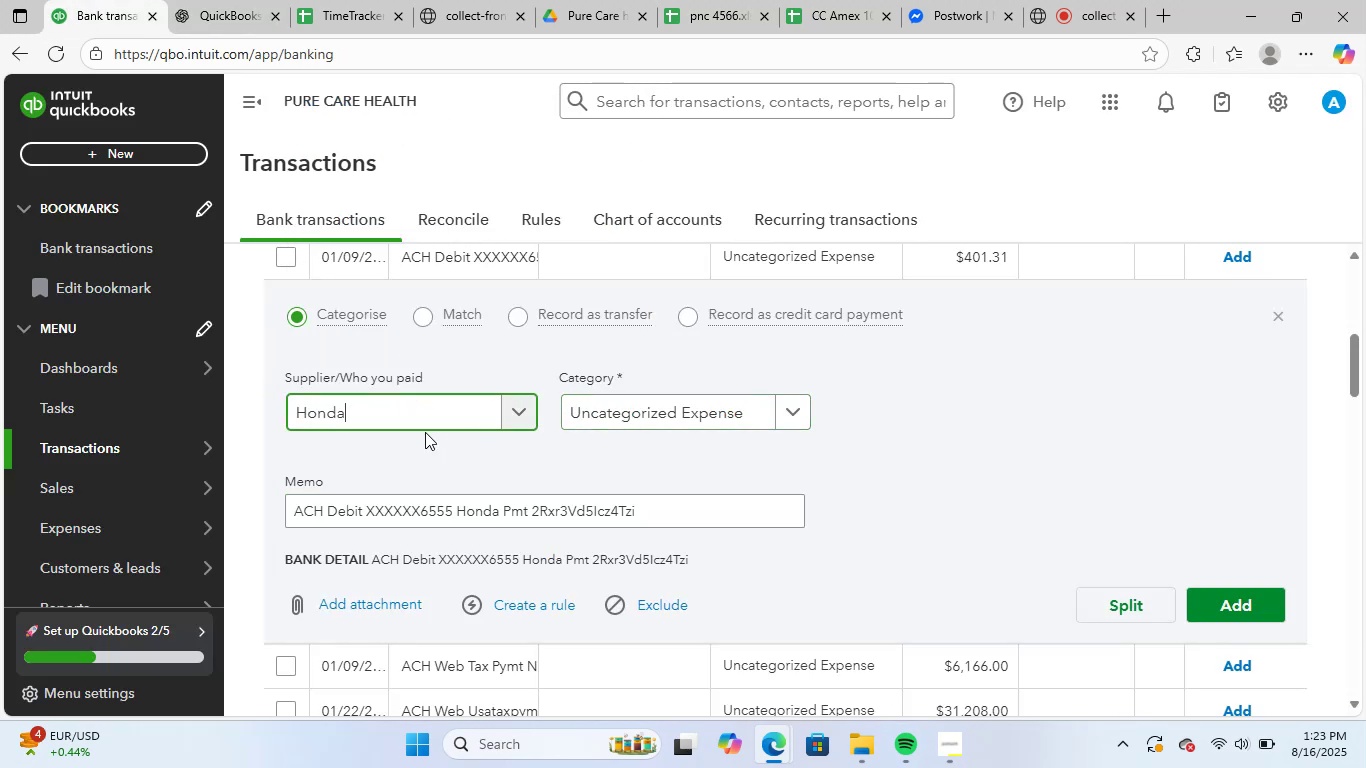 
left_click([415, 415])
 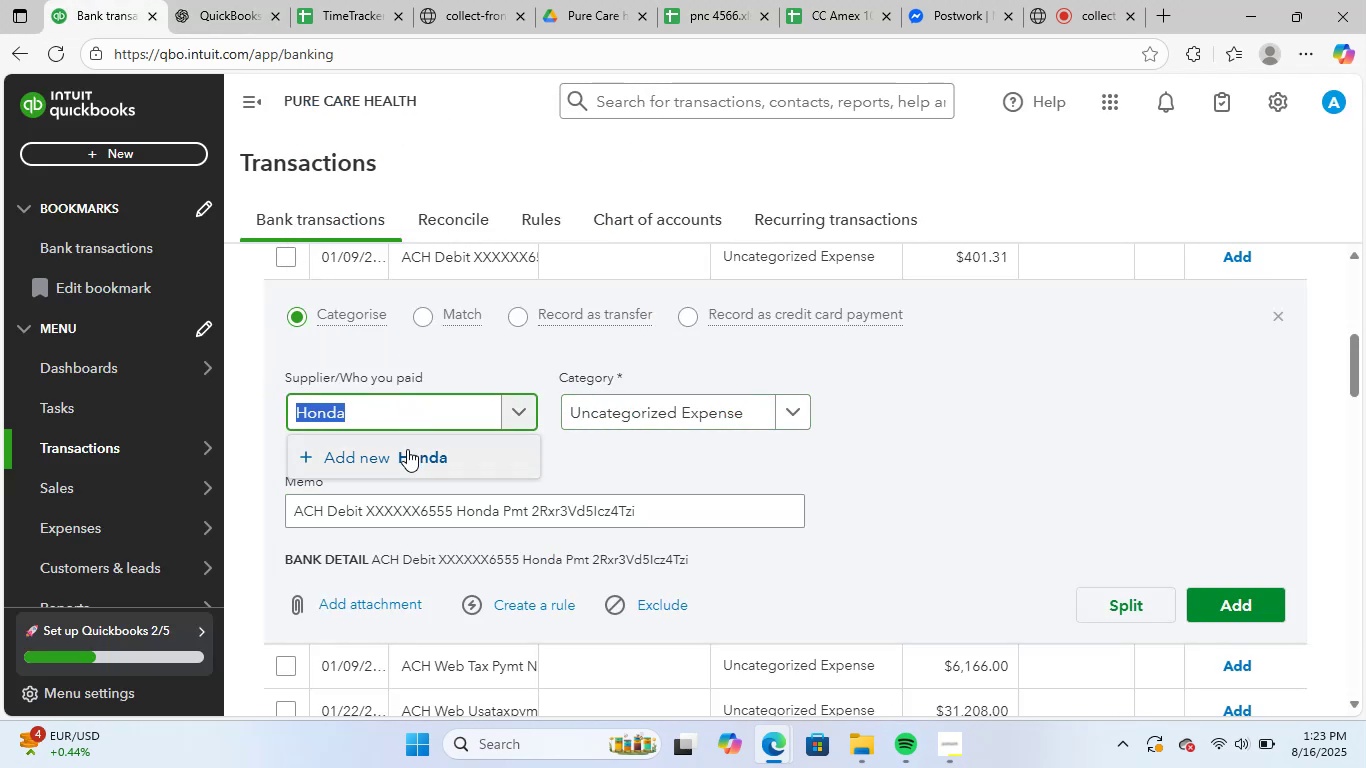 
left_click([407, 449])
 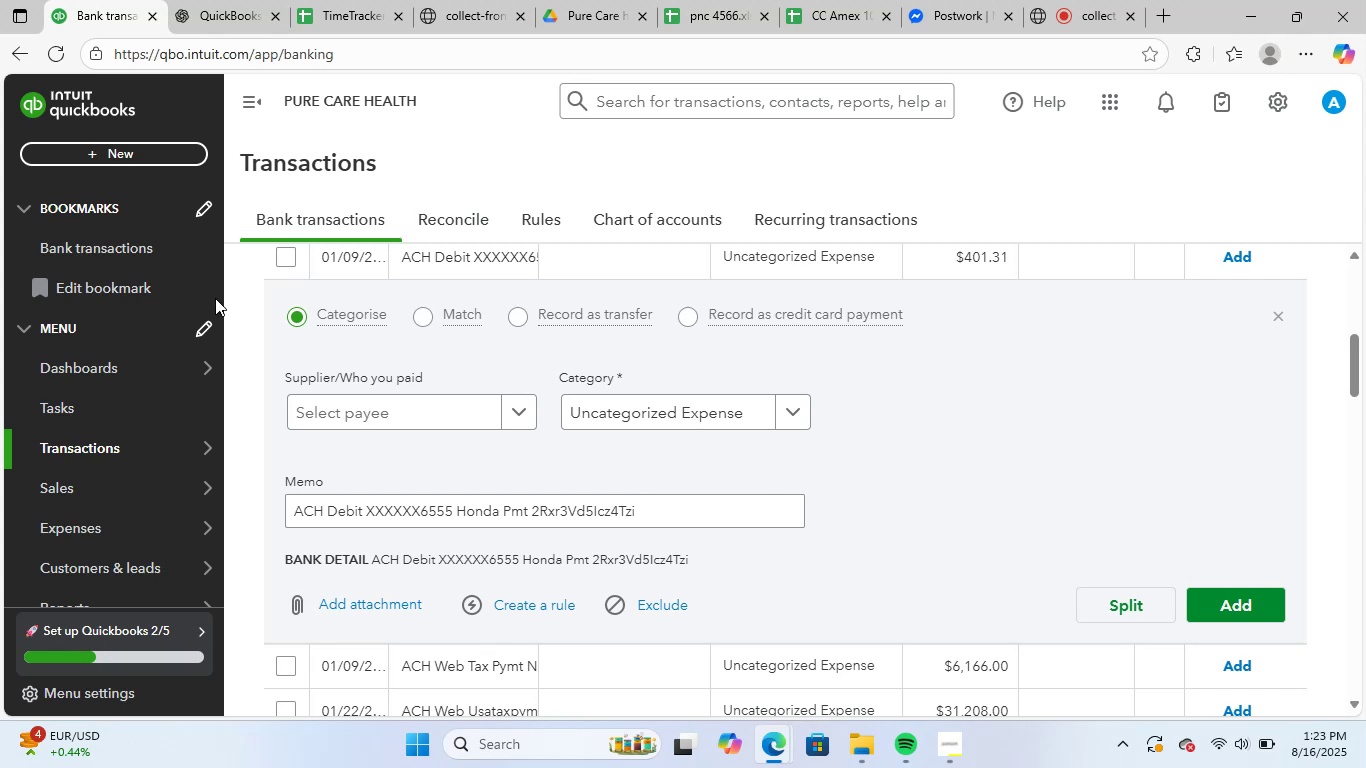 
left_click([469, 414])
 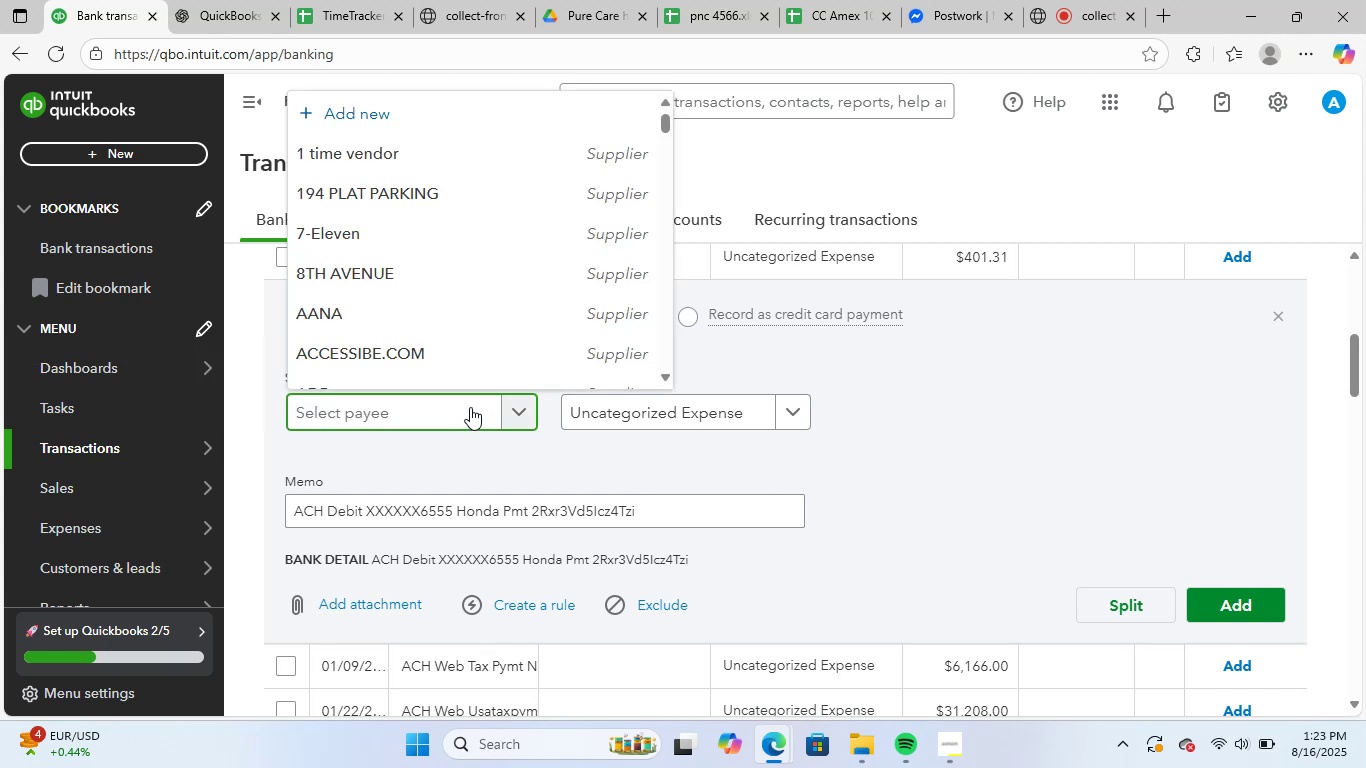 
type(honda)
 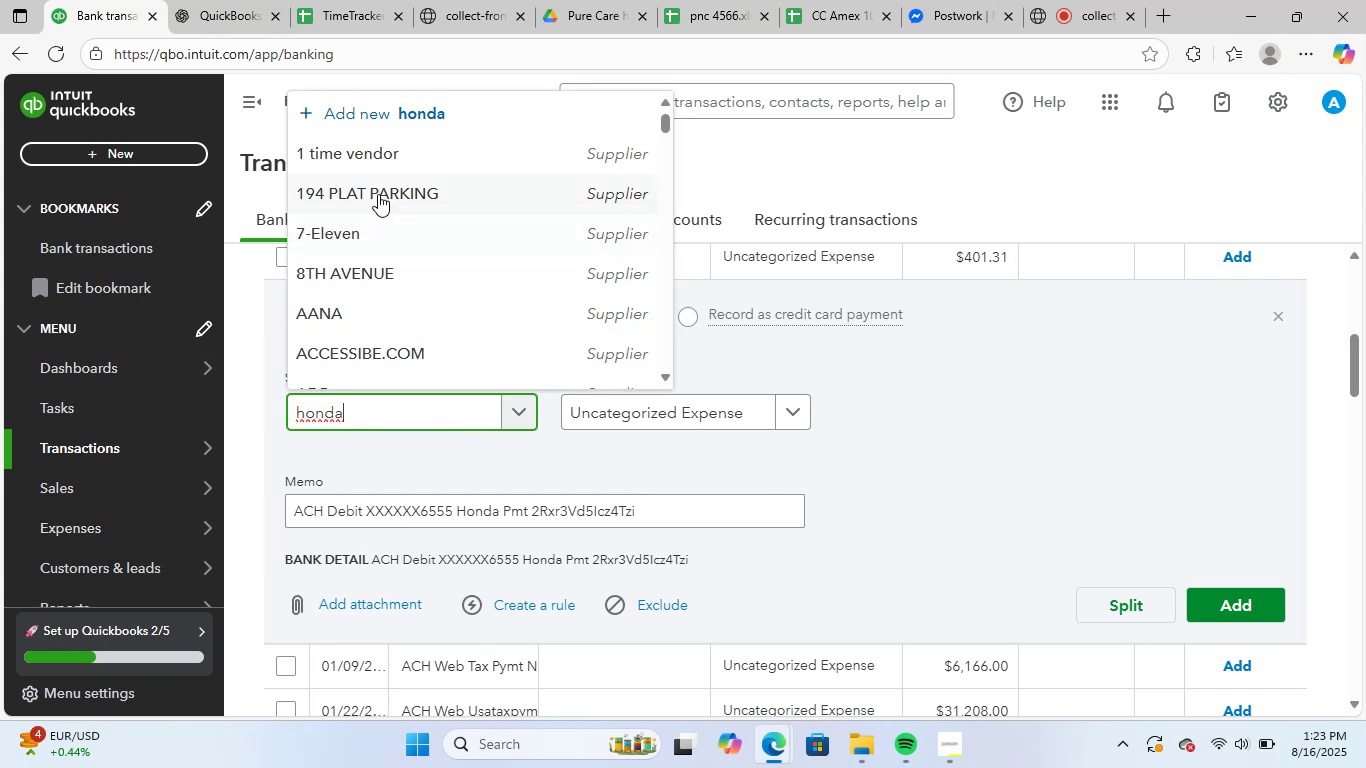 
left_click([405, 371])
 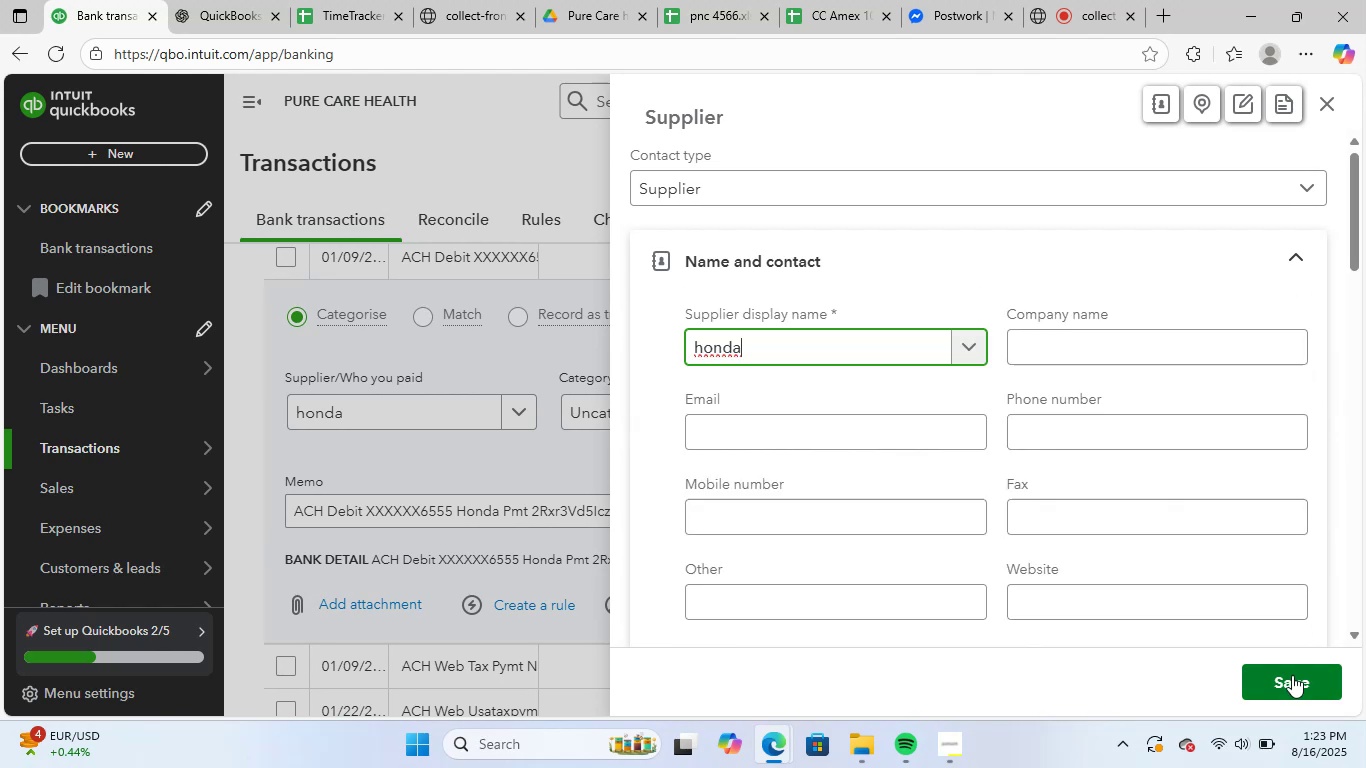 
left_click([1288, 682])
 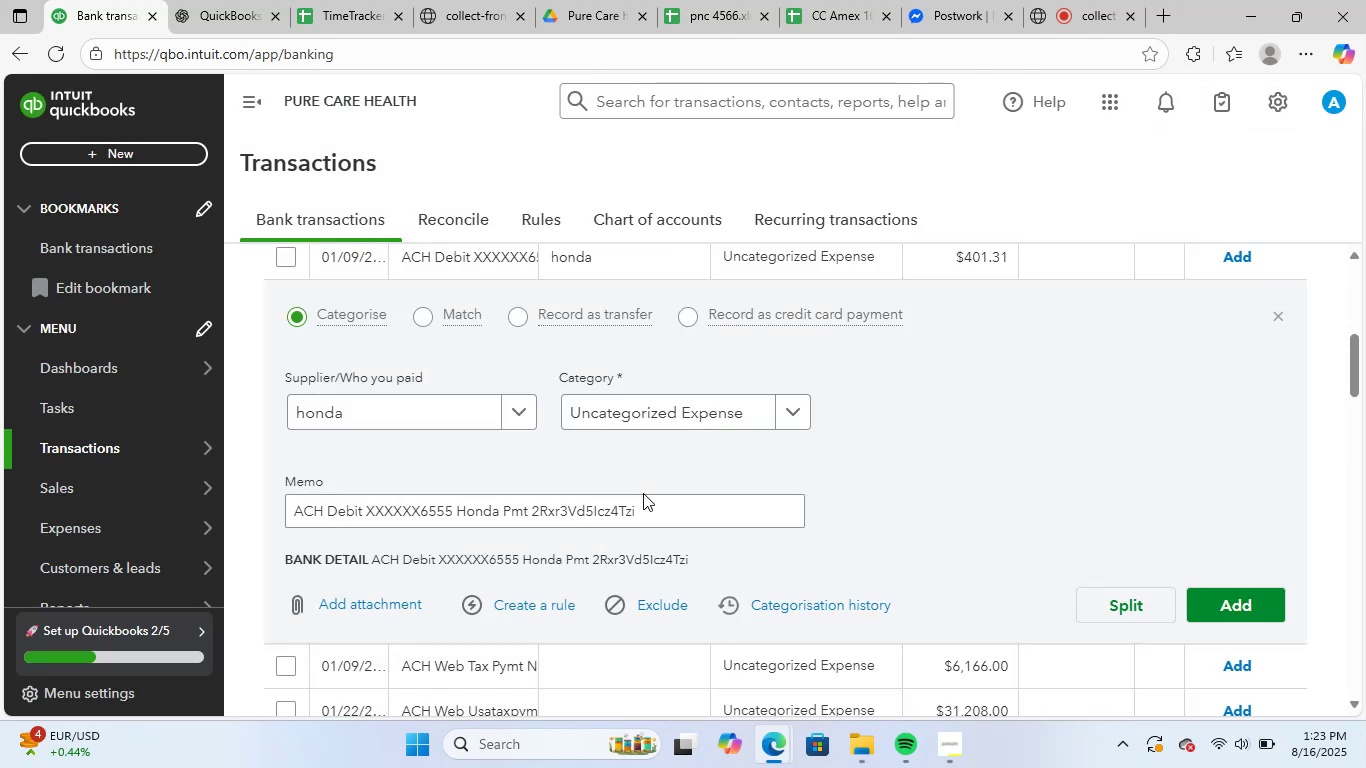 
scroll: coordinate [846, 483], scroll_direction: up, amount: 2.0
 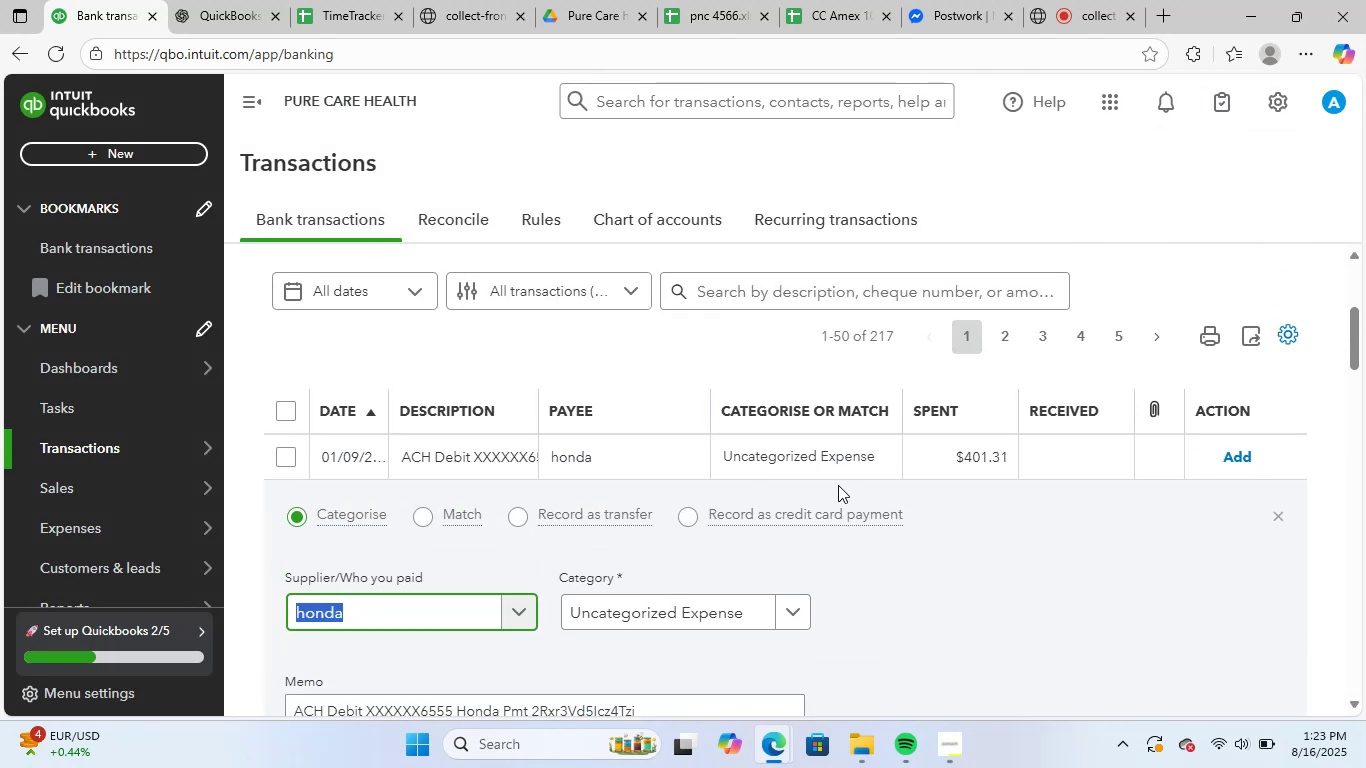 
scroll: coordinate [838, 485], scroll_direction: down, amount: 2.0
 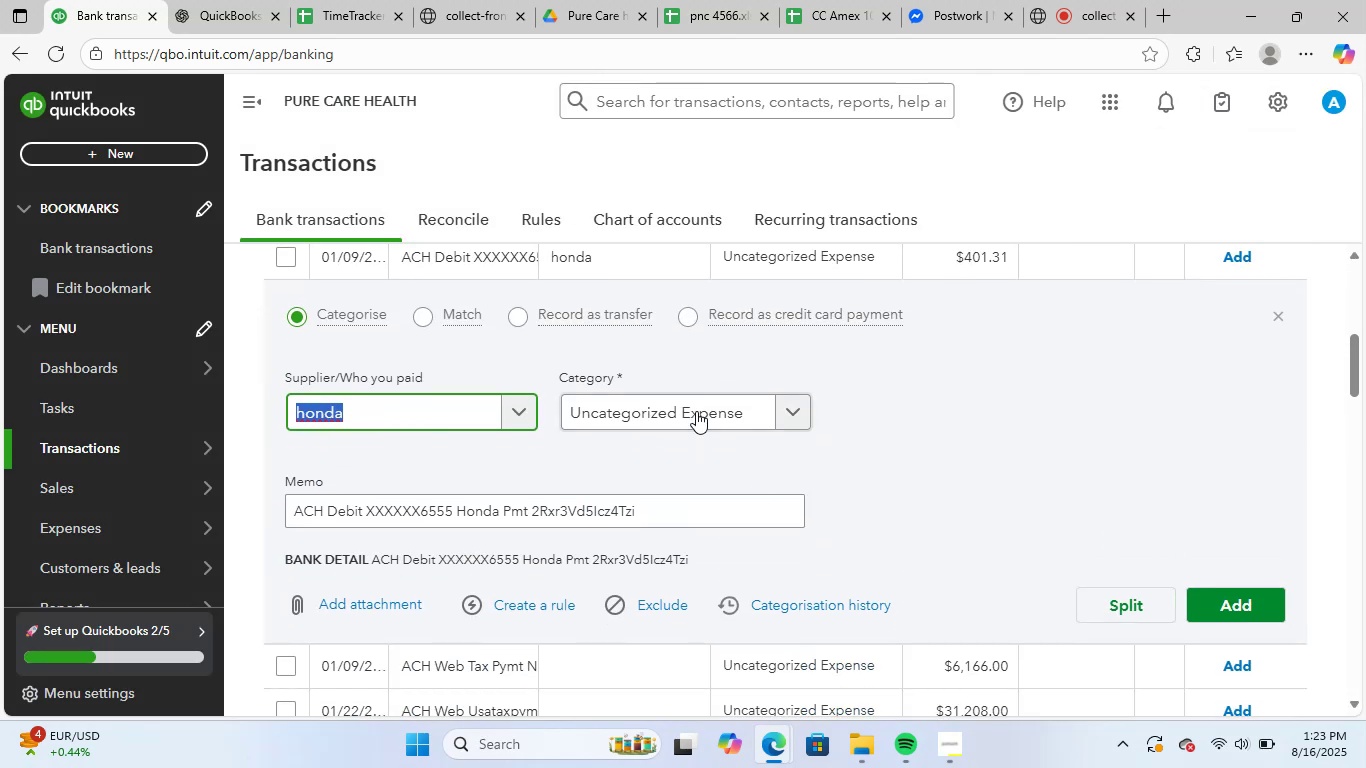 
left_click([696, 410])
 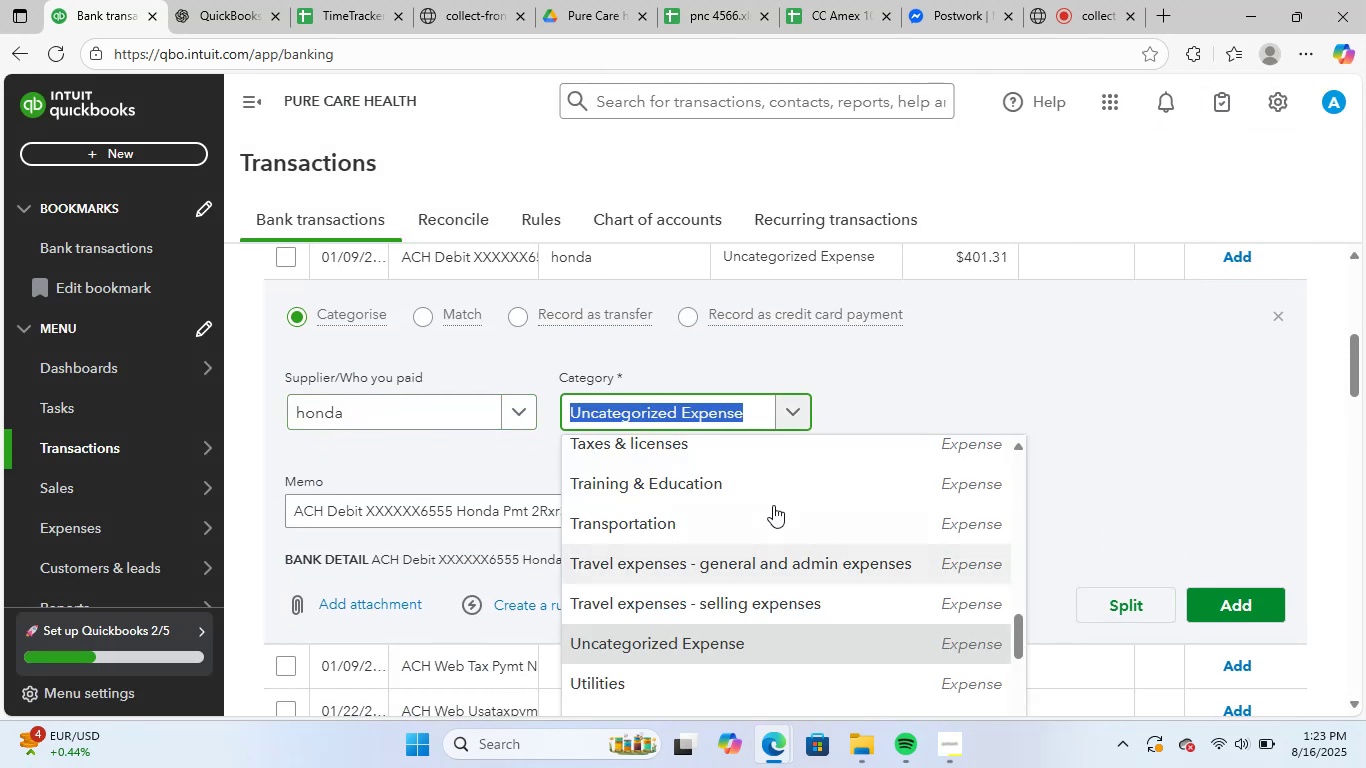 
type(vehi)
 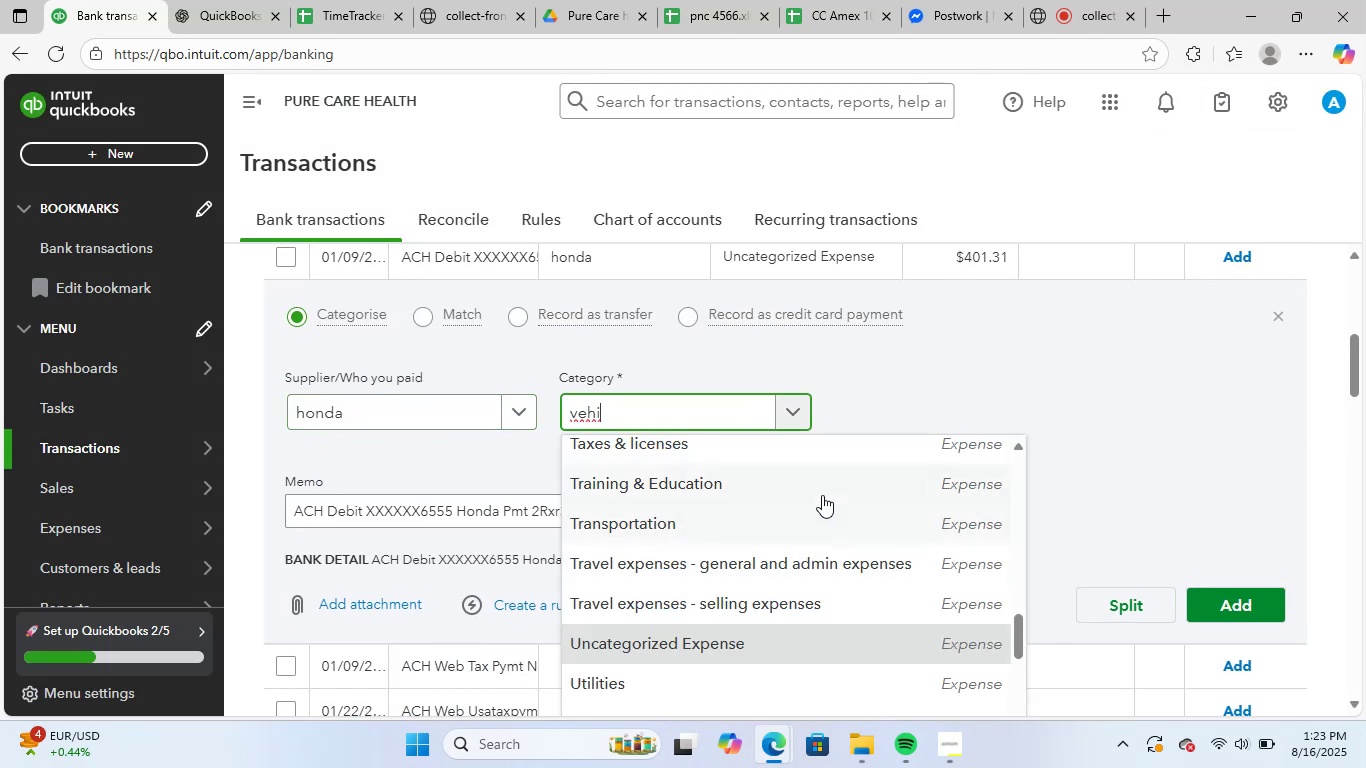 
left_click_drag(start_coordinate=[753, 500], to_coordinate=[936, 543])
 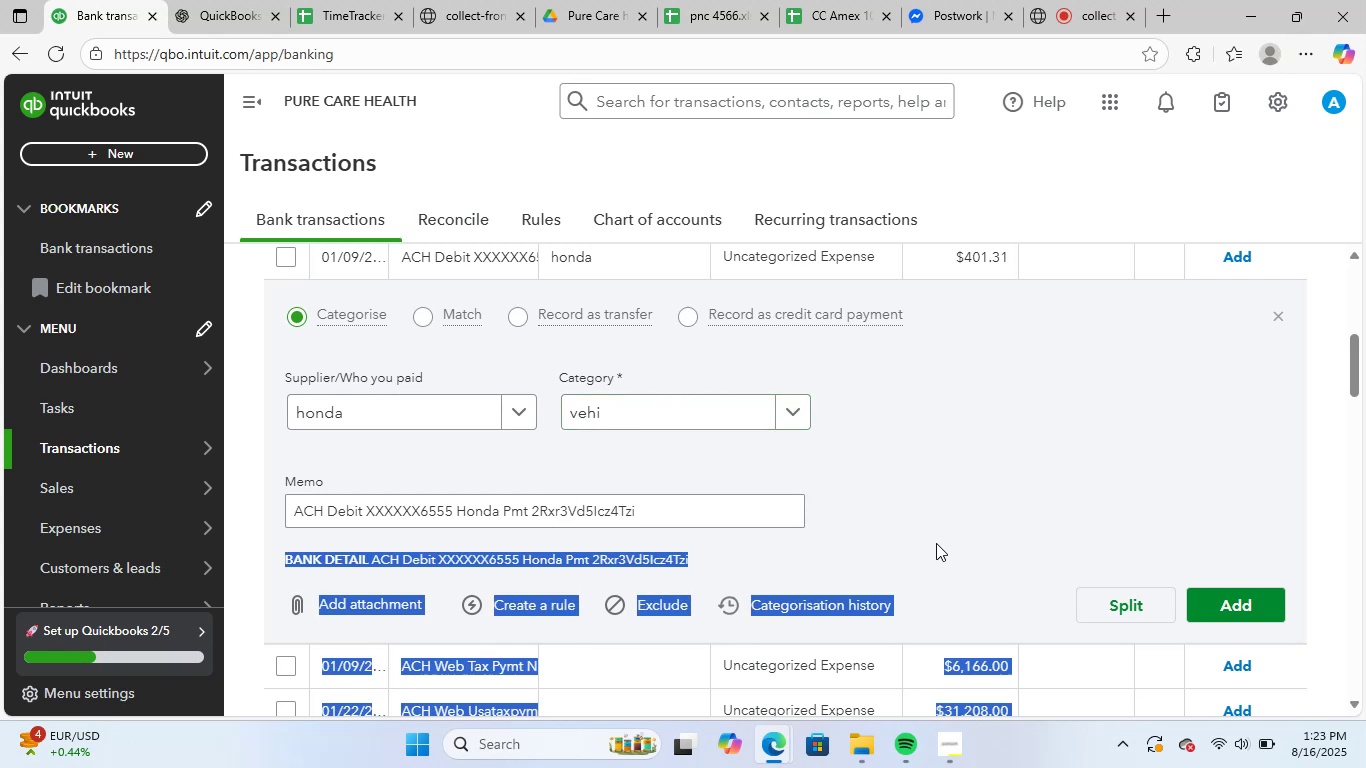 
left_click([936, 543])
 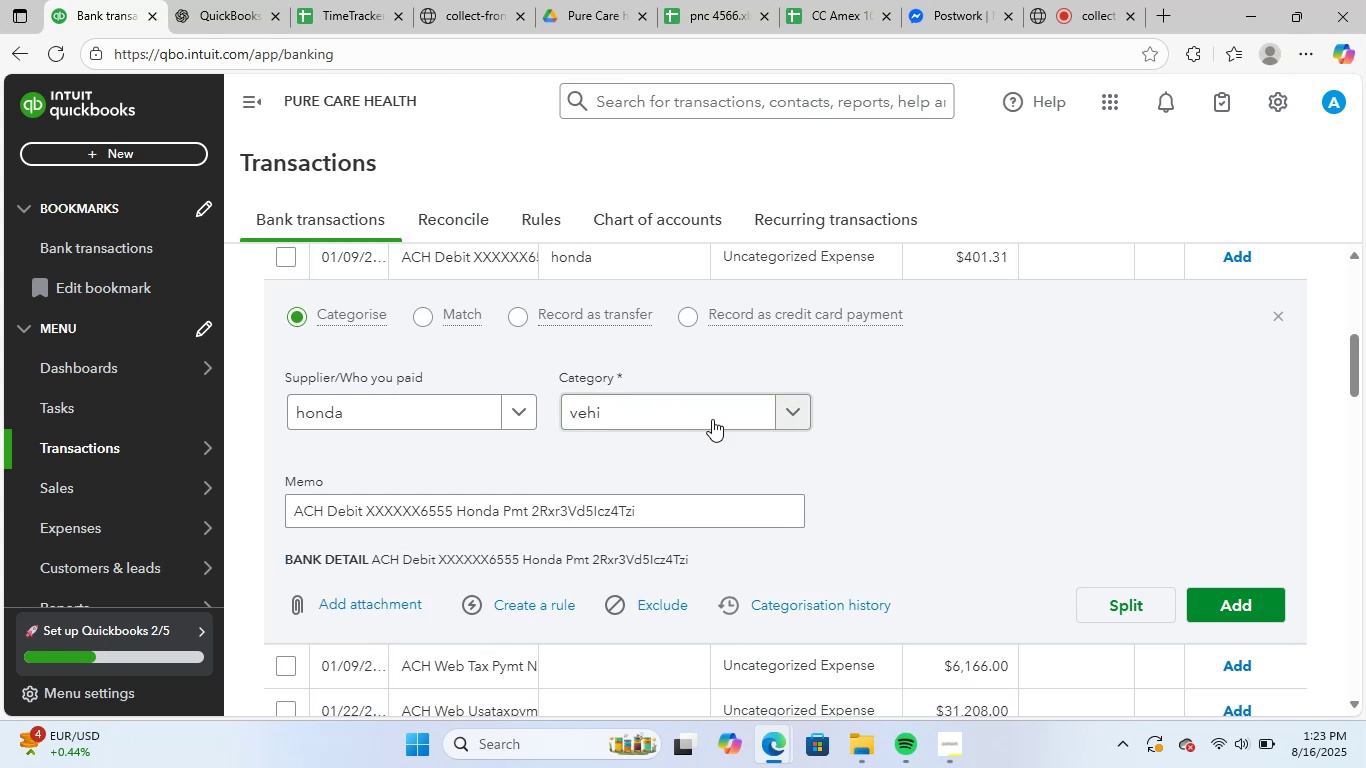 
left_click([712, 419])
 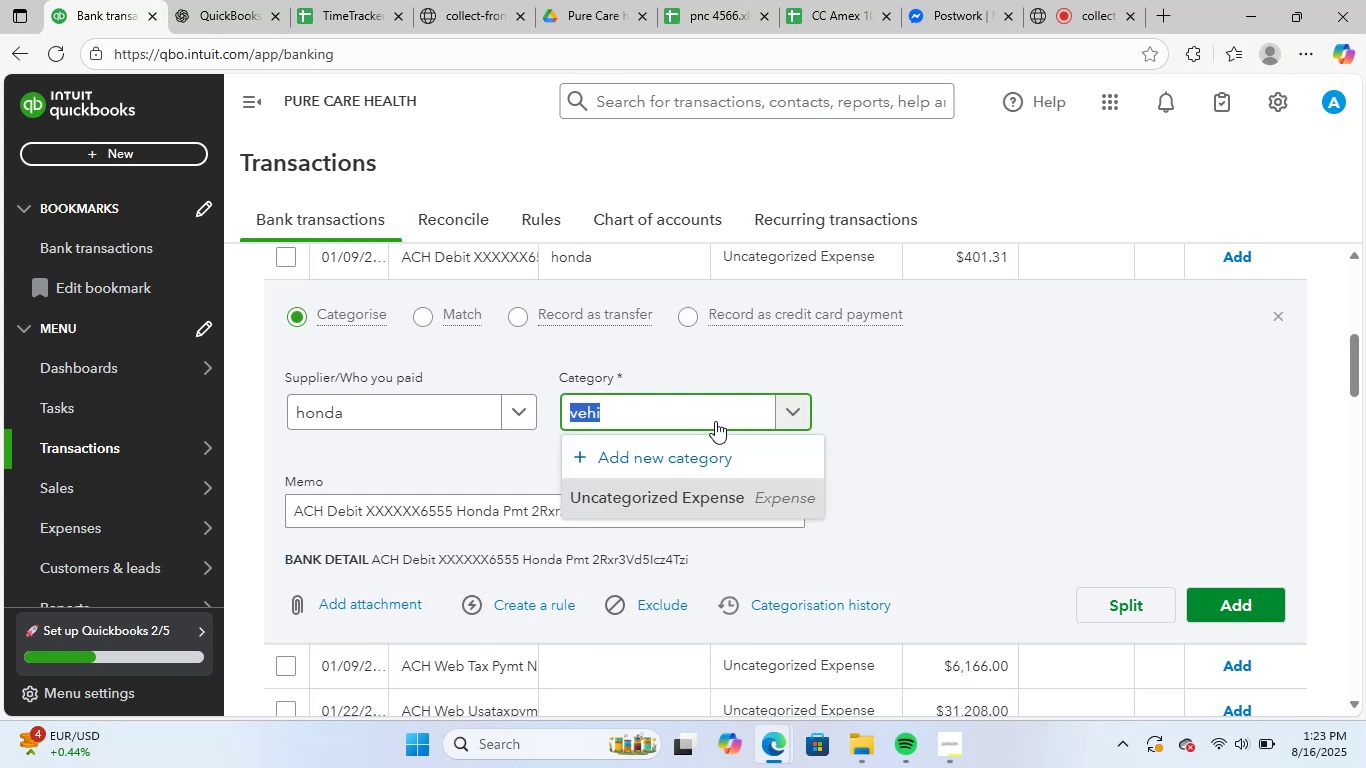 
key(Backspace)
type(vehi)
key(Backspace)
key(Backspace)
key(Backspace)
key(Backspace)
 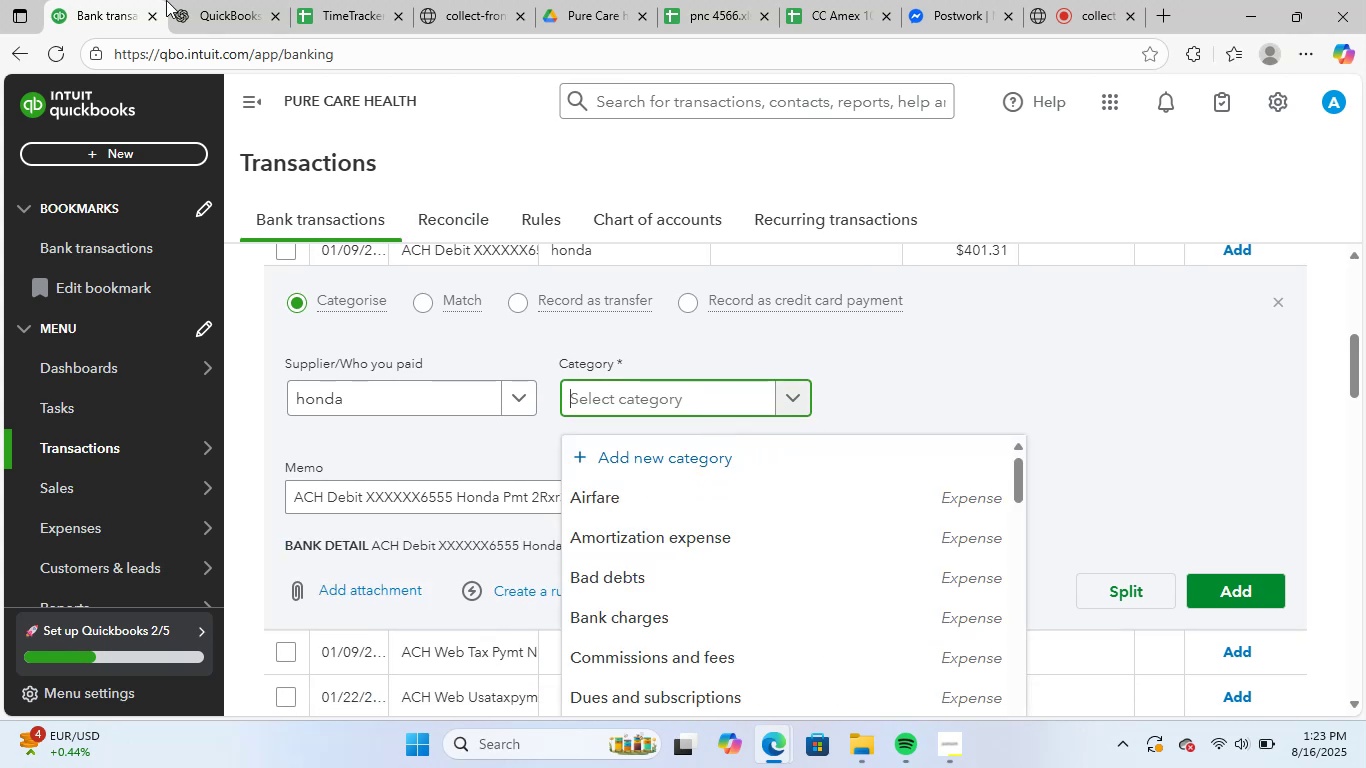 
left_click([228, 0])
 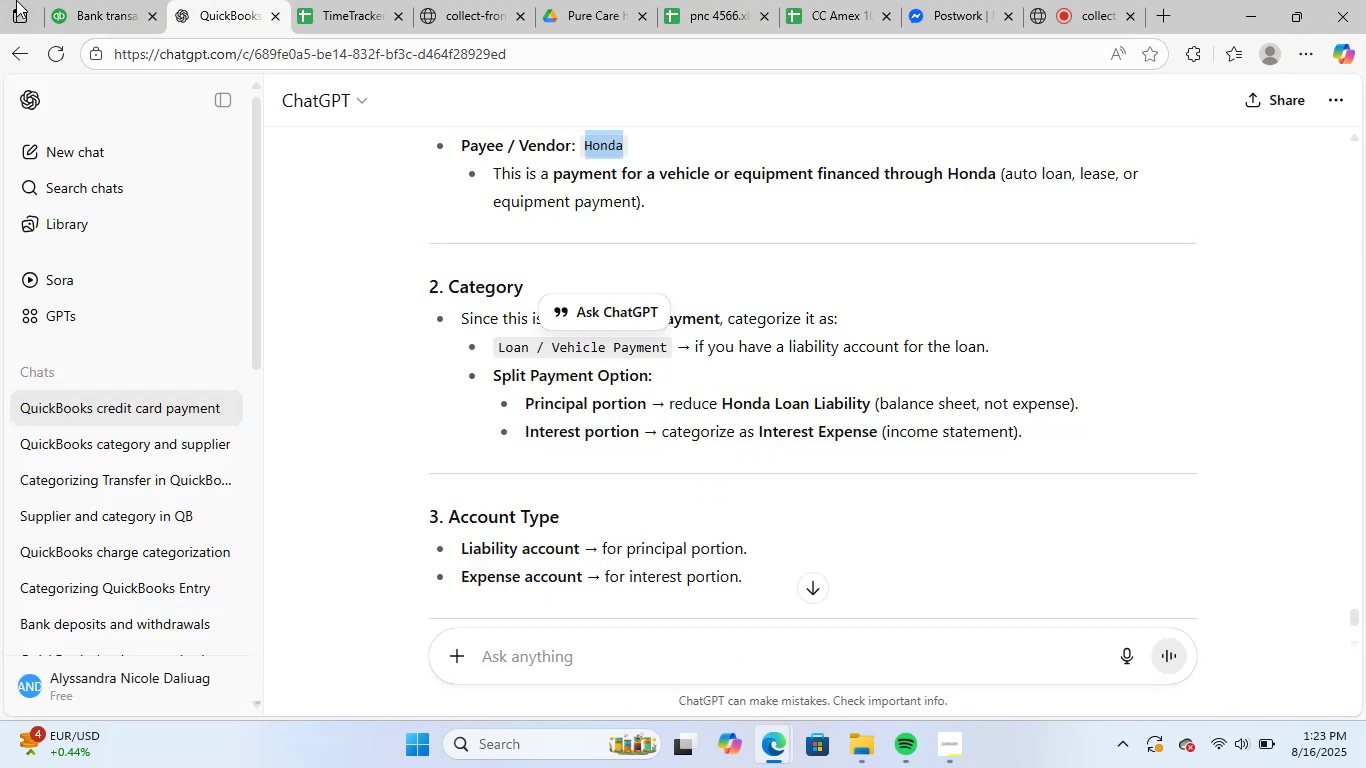 
left_click([99, 0])
 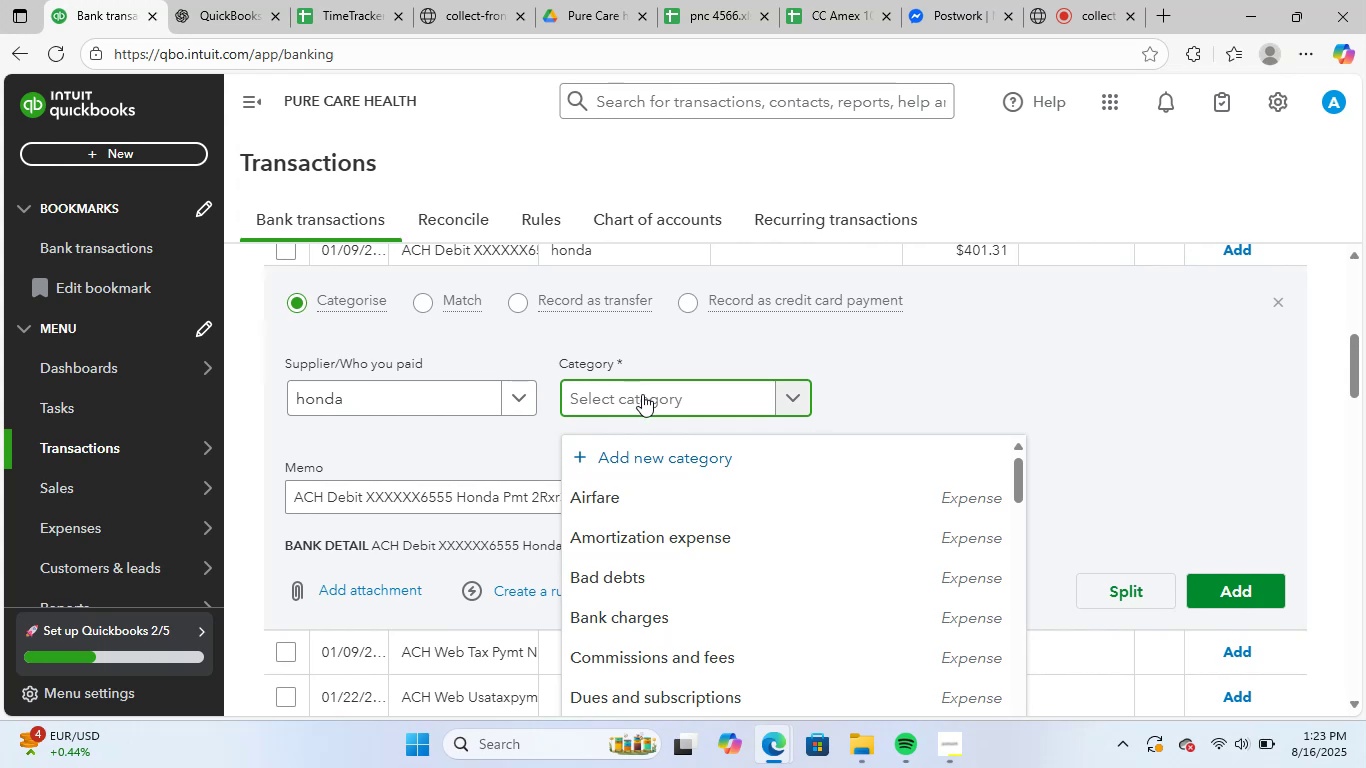 
type(inte)
 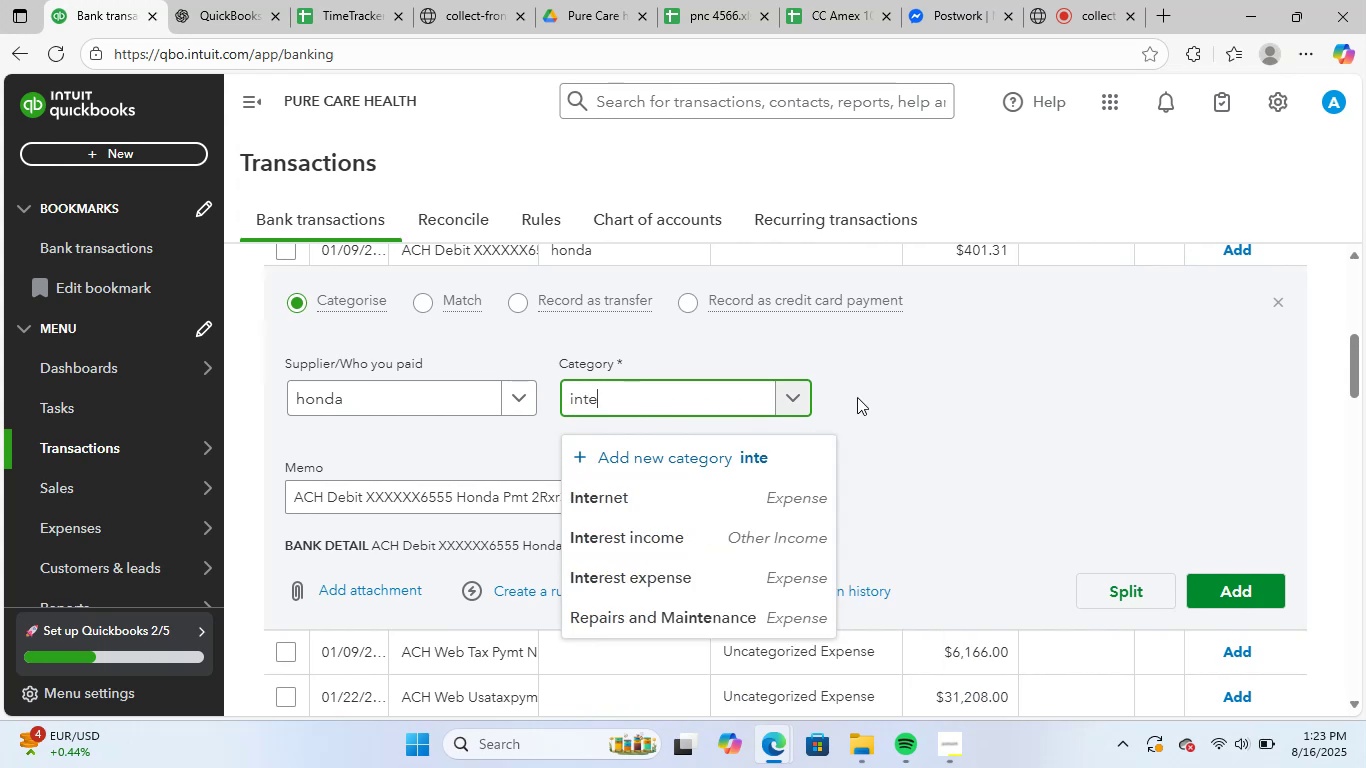 
scroll: coordinate [891, 399], scroll_direction: up, amount: 1.0
 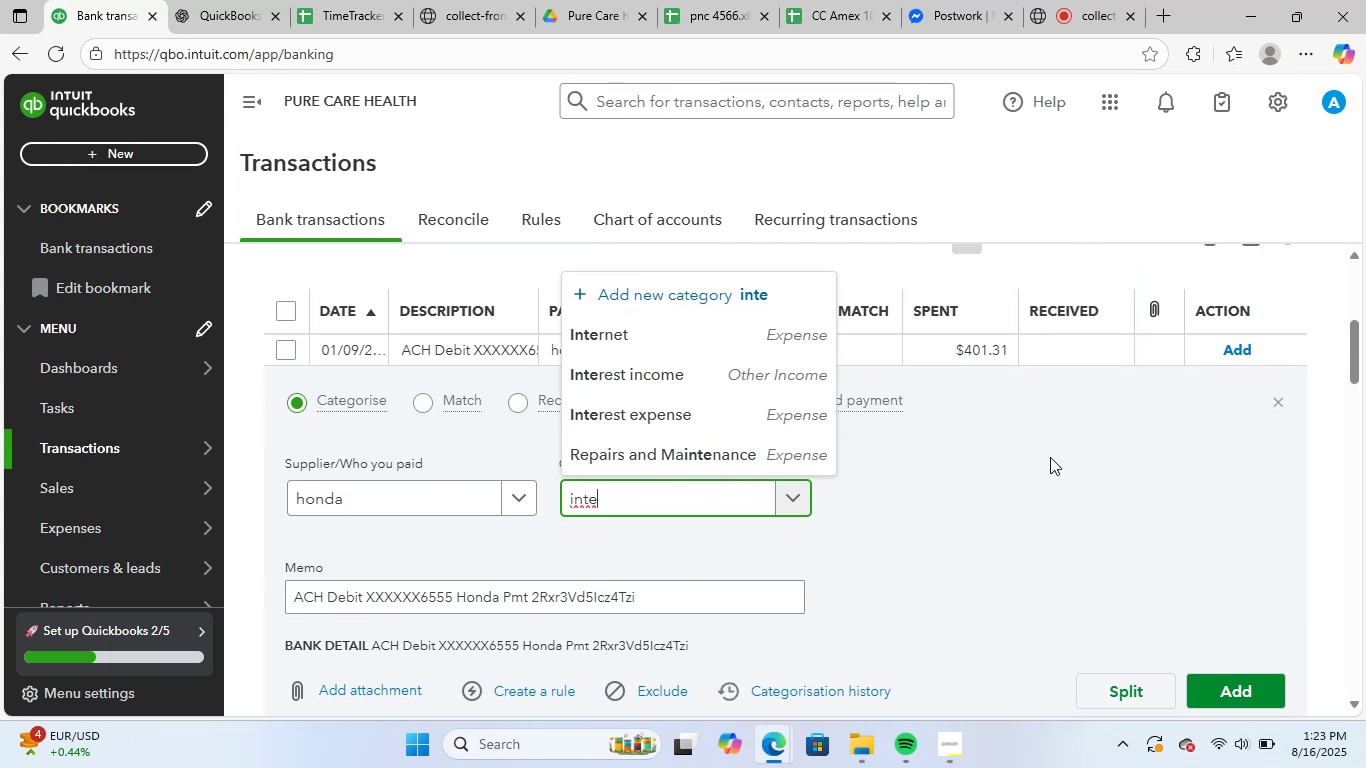 
scroll: coordinate [1050, 457], scroll_direction: down, amount: 1.0
 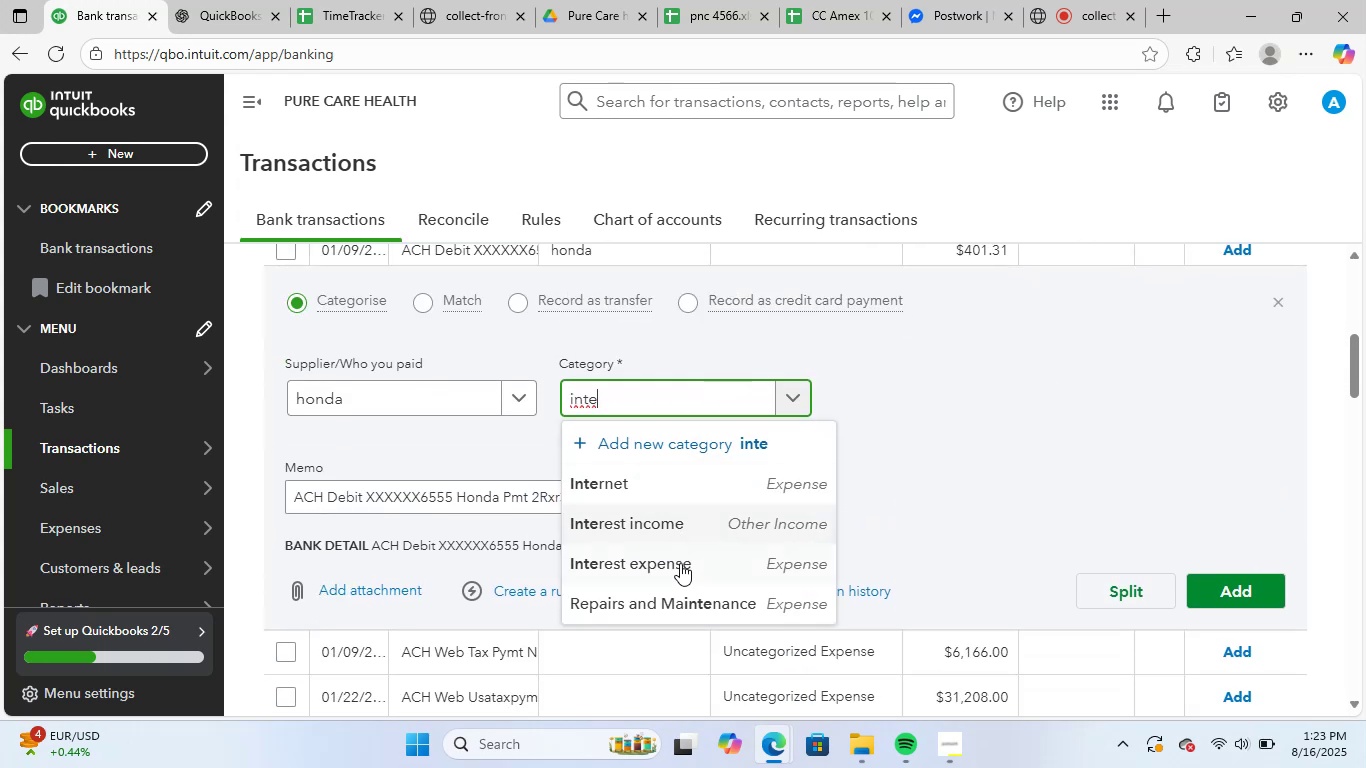 
left_click([681, 563])
 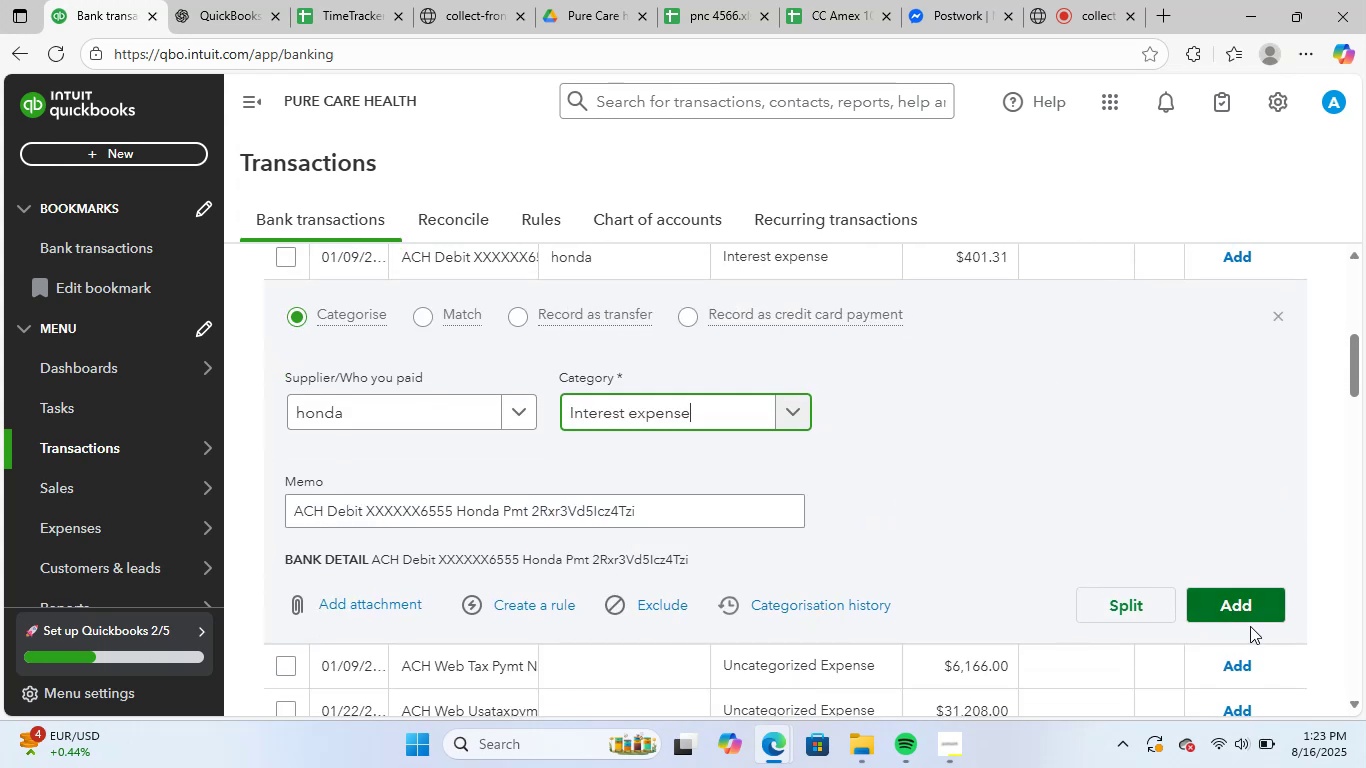 
left_click([1250, 605])
 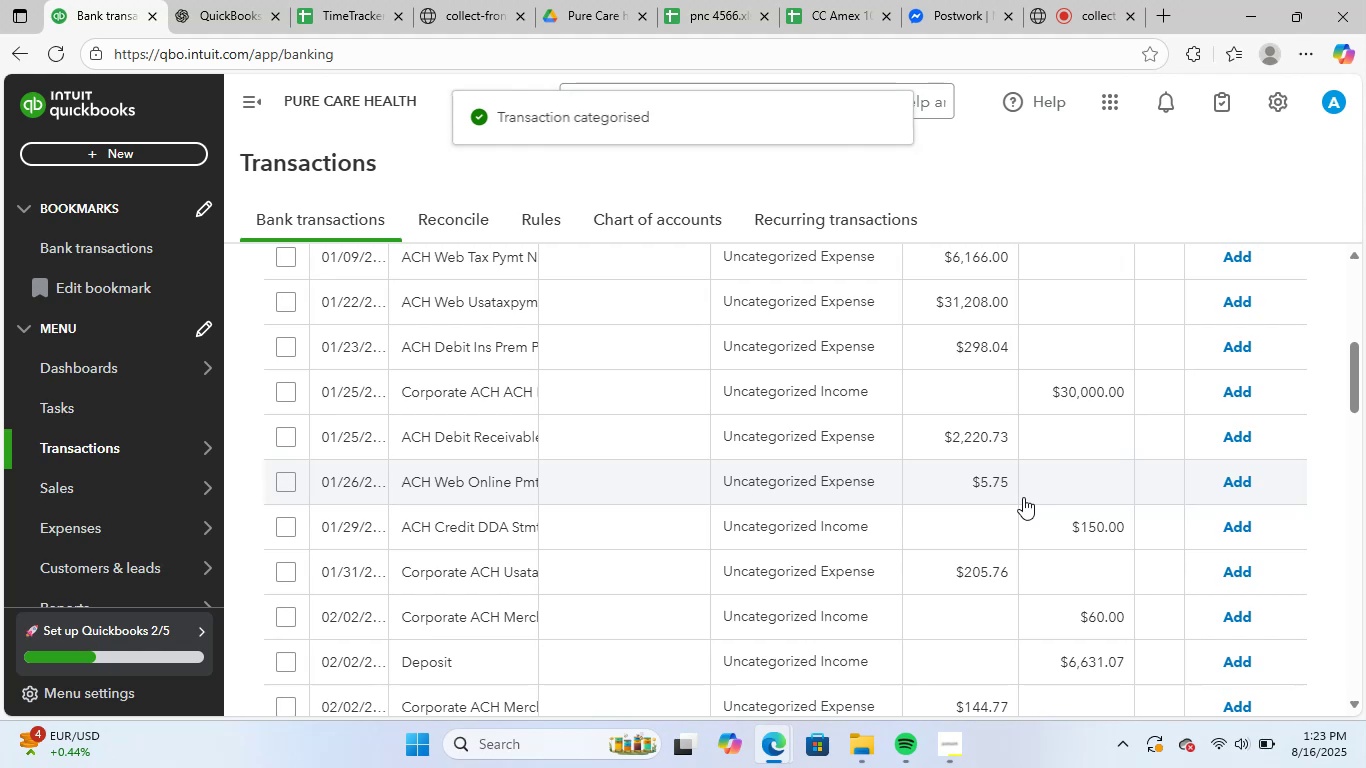 
wait(8.43)
 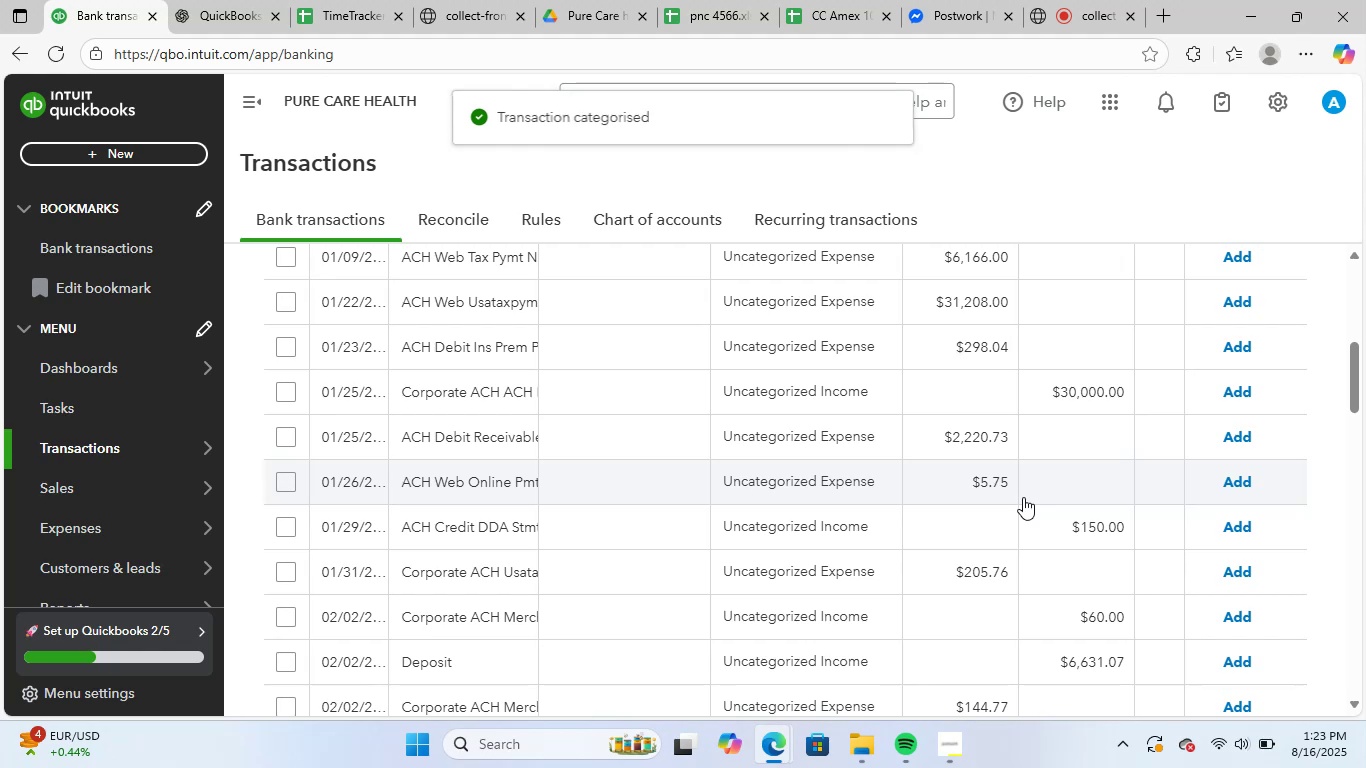 
scroll: coordinate [372, 332], scroll_direction: up, amount: 2.0
 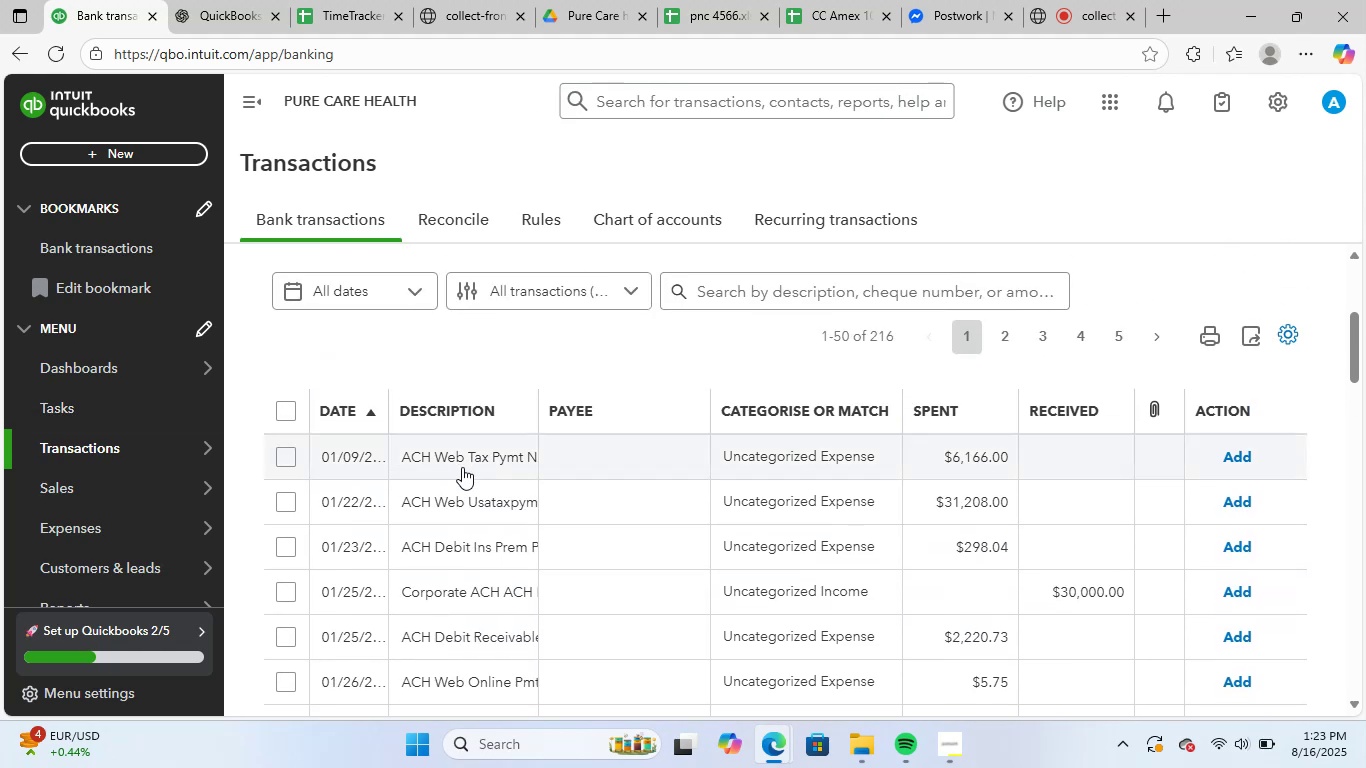 
left_click([463, 467])
 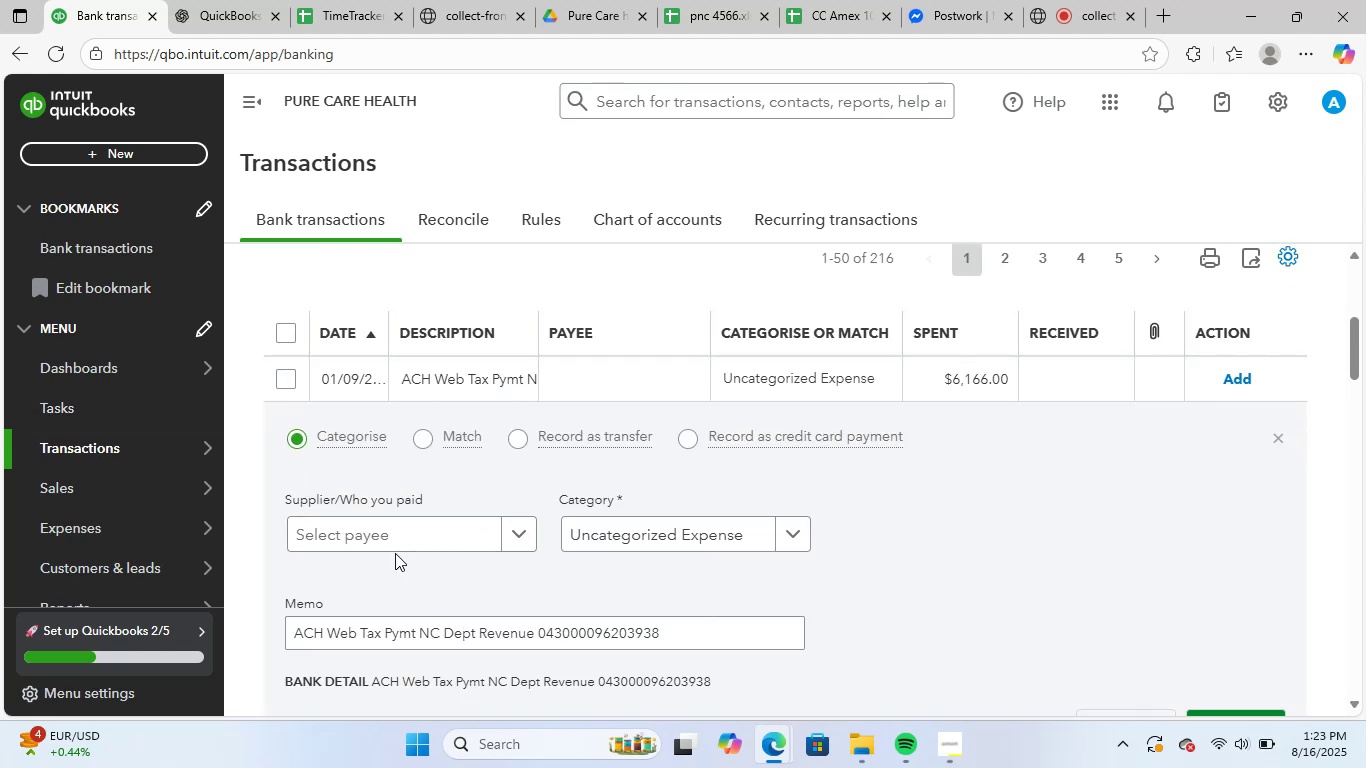 
left_click([433, 526])
 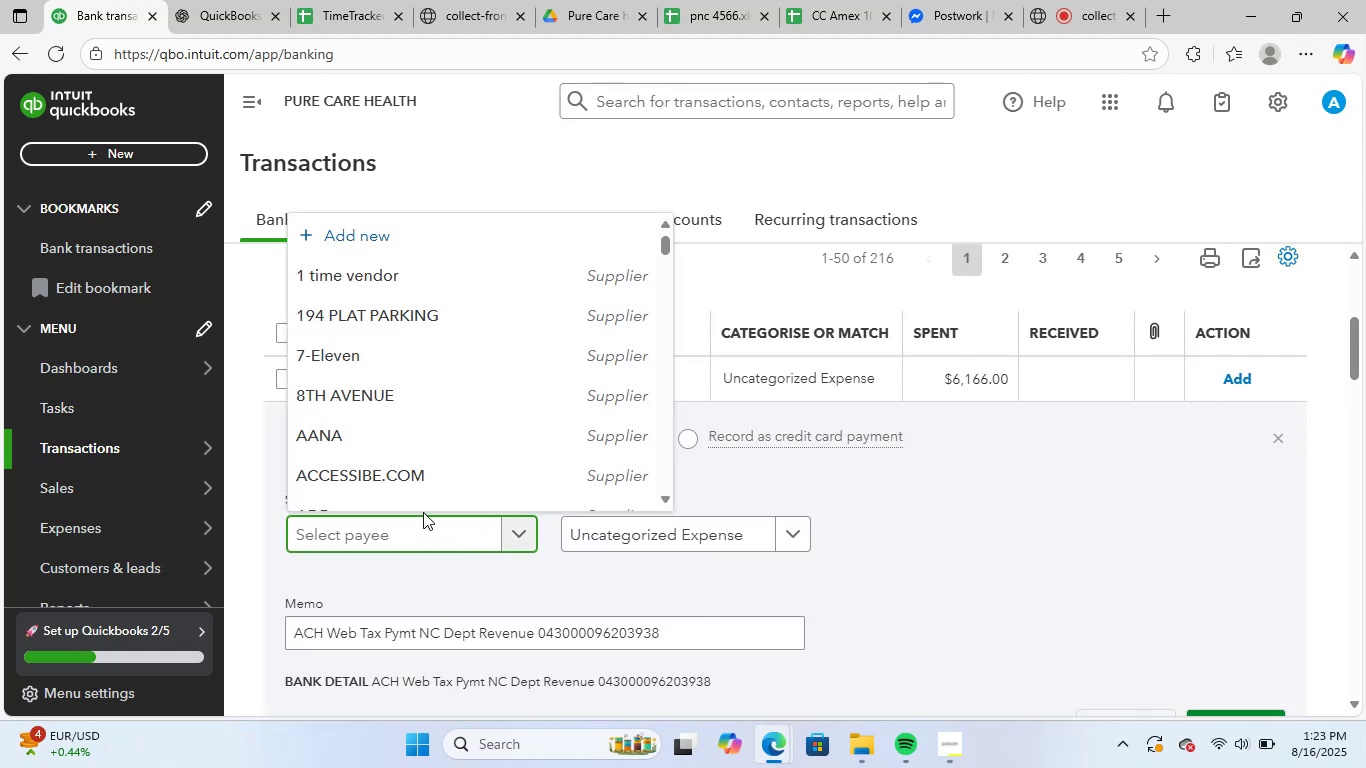 
type(e)
key(Backspace)
key(Backspace)
key(Backspace)
key(Backspace)
type(e)
key(Backspace)
key(Backspace)
type(unk)
 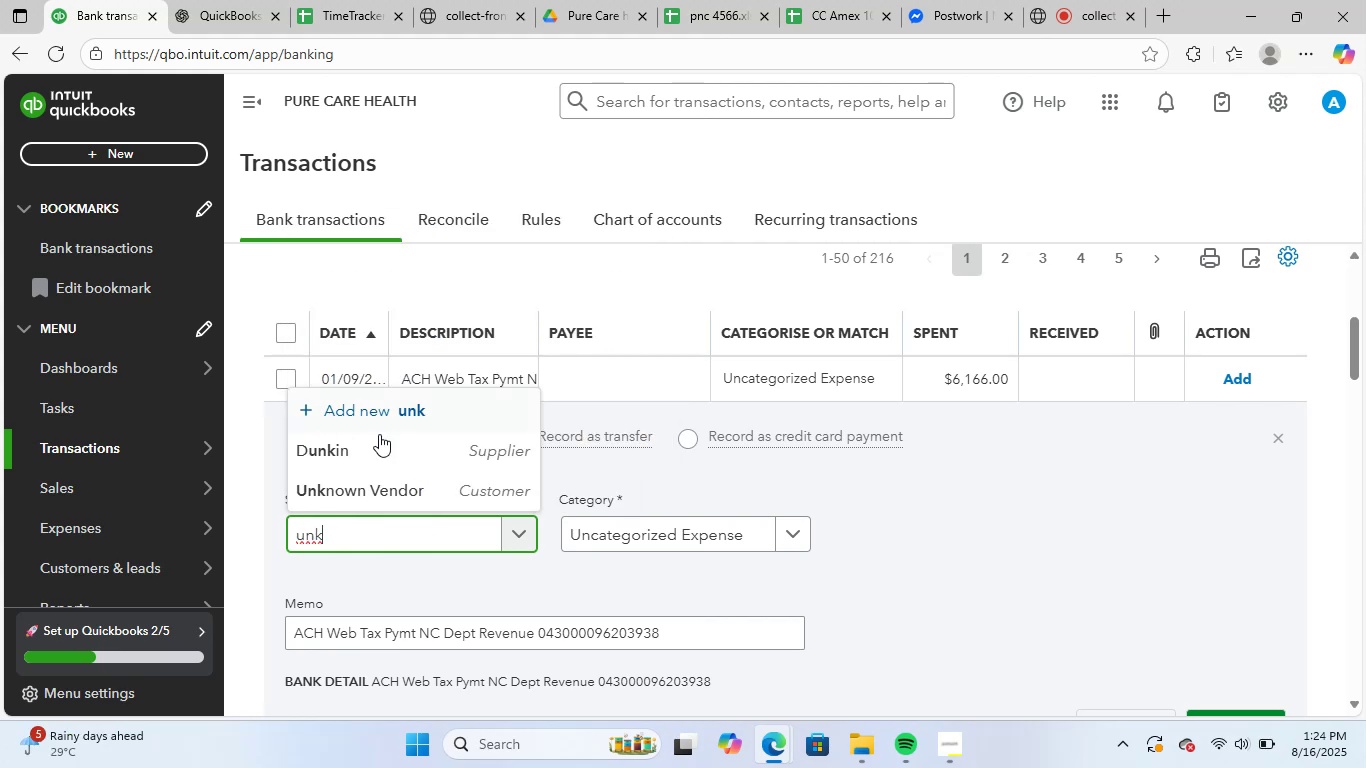 
left_click([373, 484])
 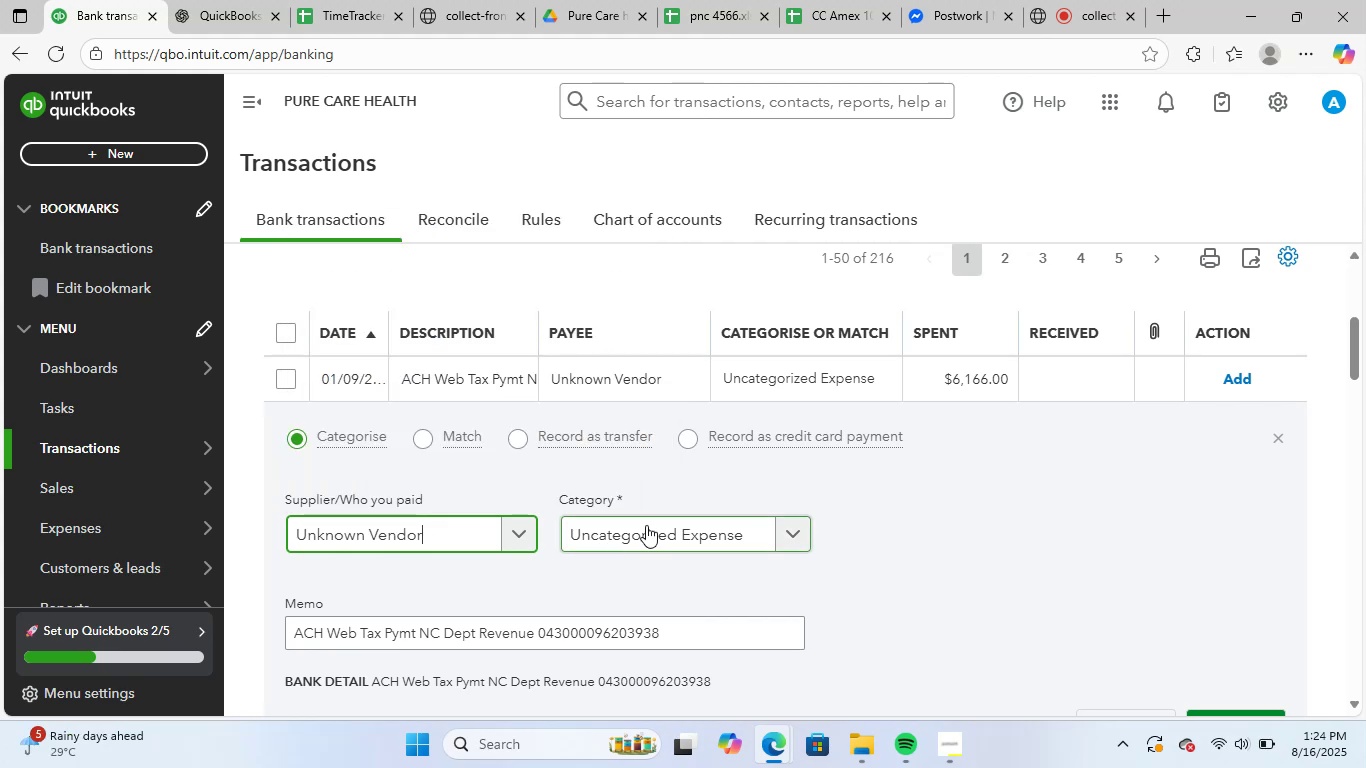 
left_click([646, 524])
 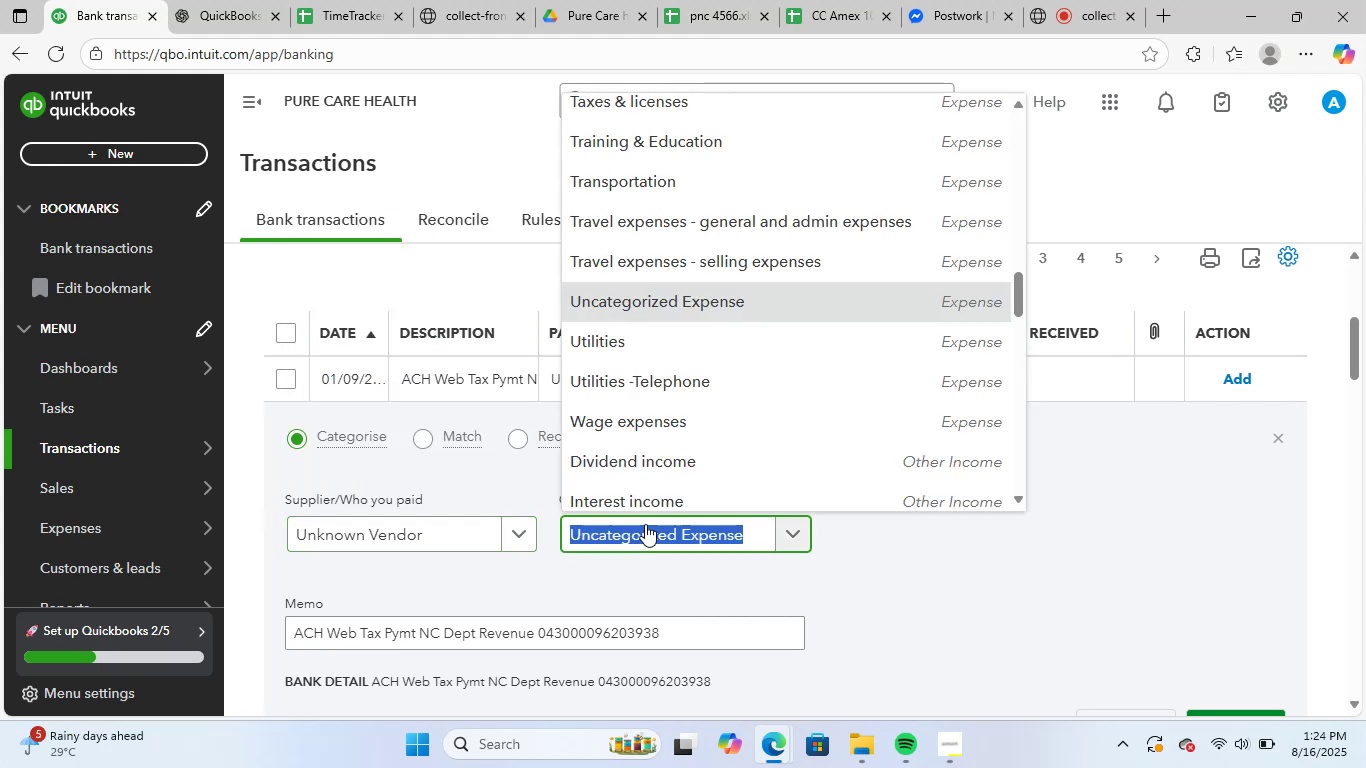 
type(tax)
 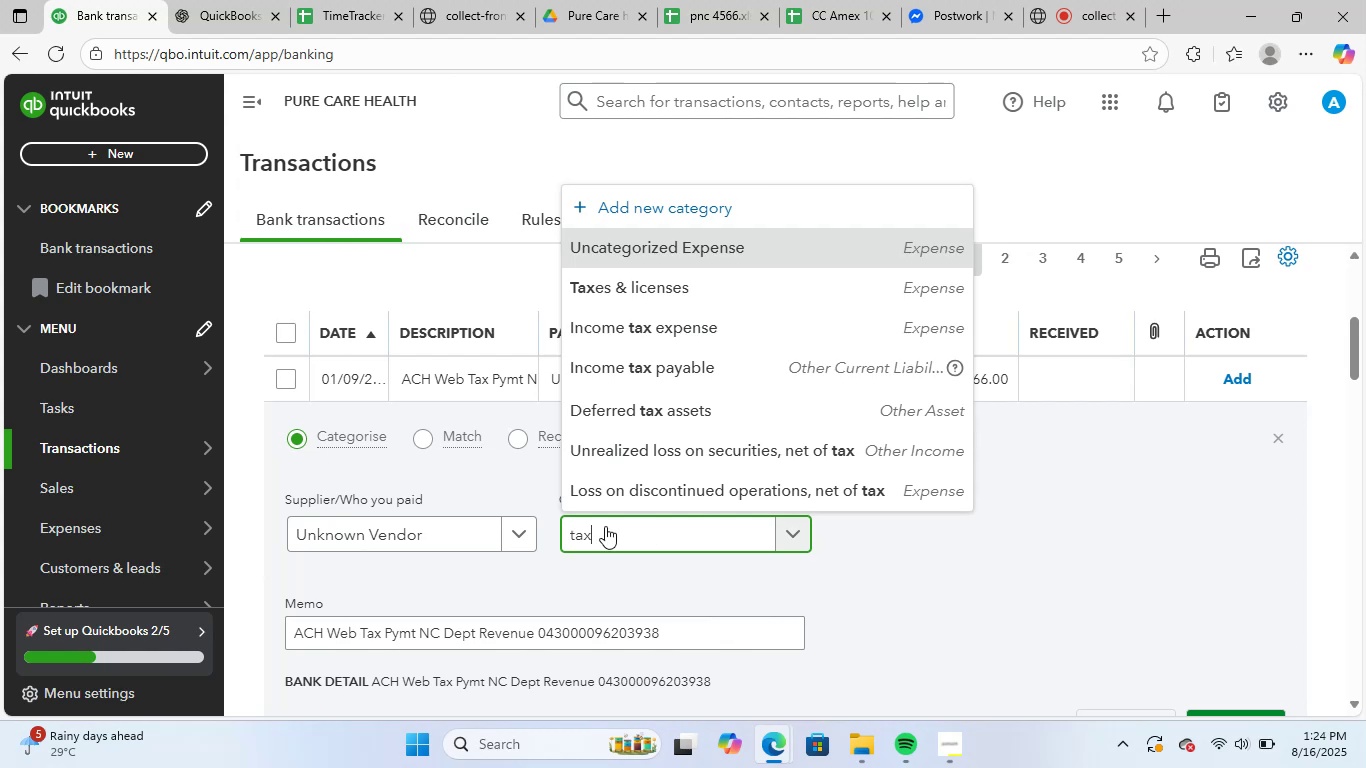 
scroll: coordinate [799, 348], scroll_direction: down, amount: 3.0
 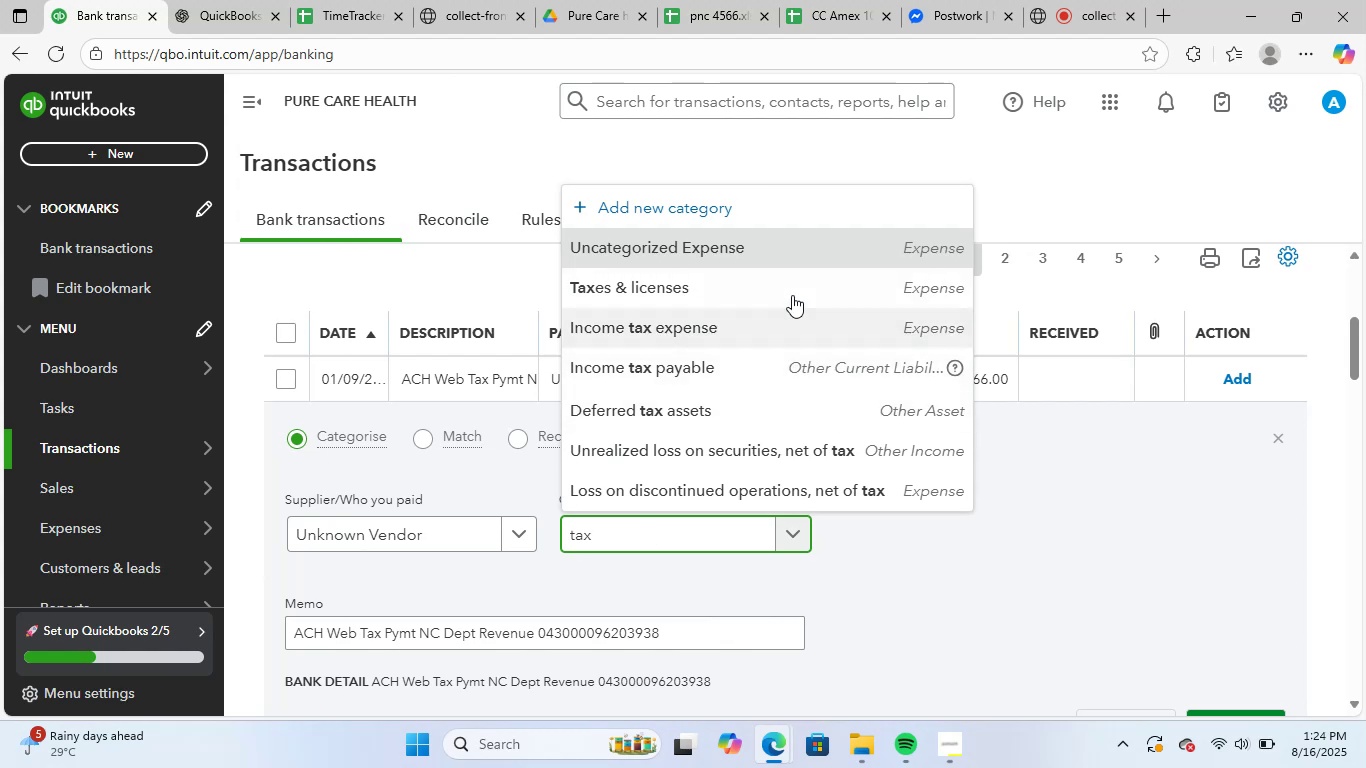 
left_click([796, 291])
 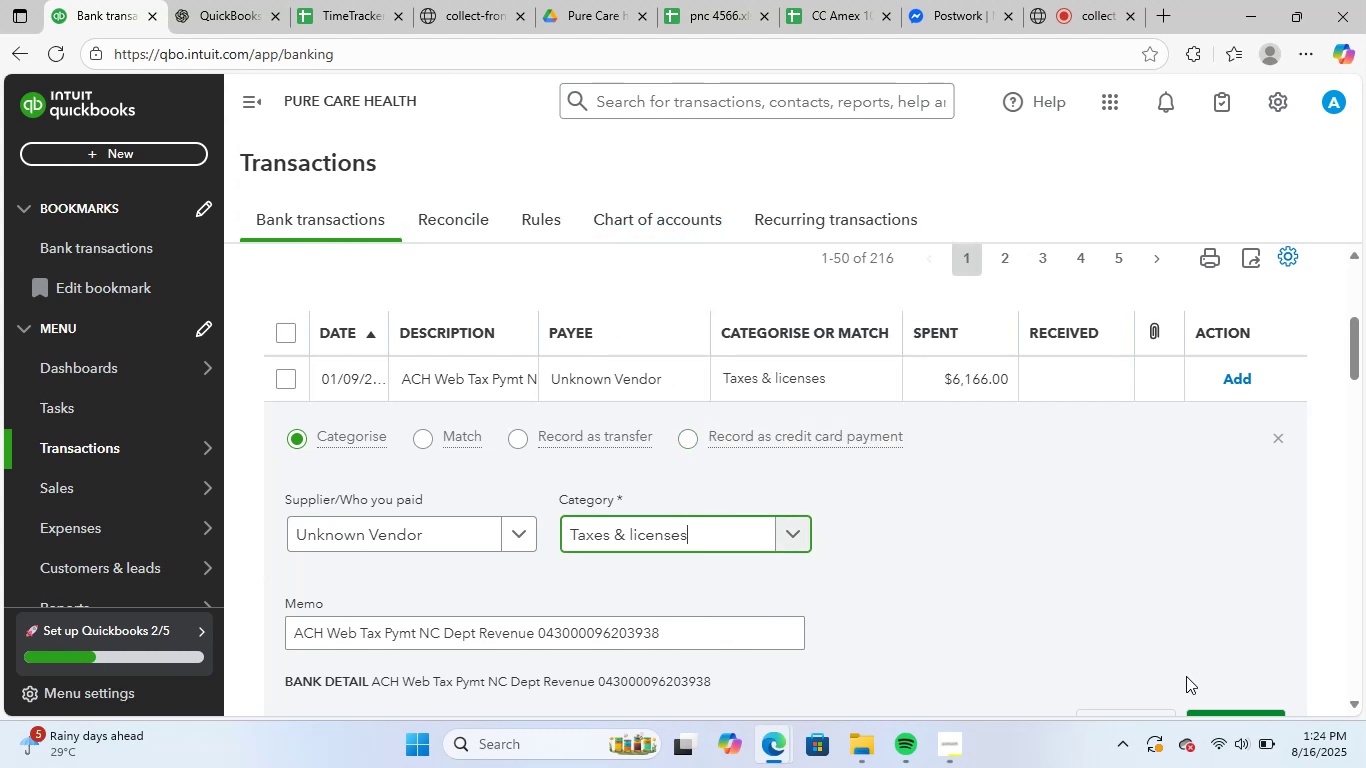 
scroll: coordinate [1187, 680], scroll_direction: down, amount: 1.0
 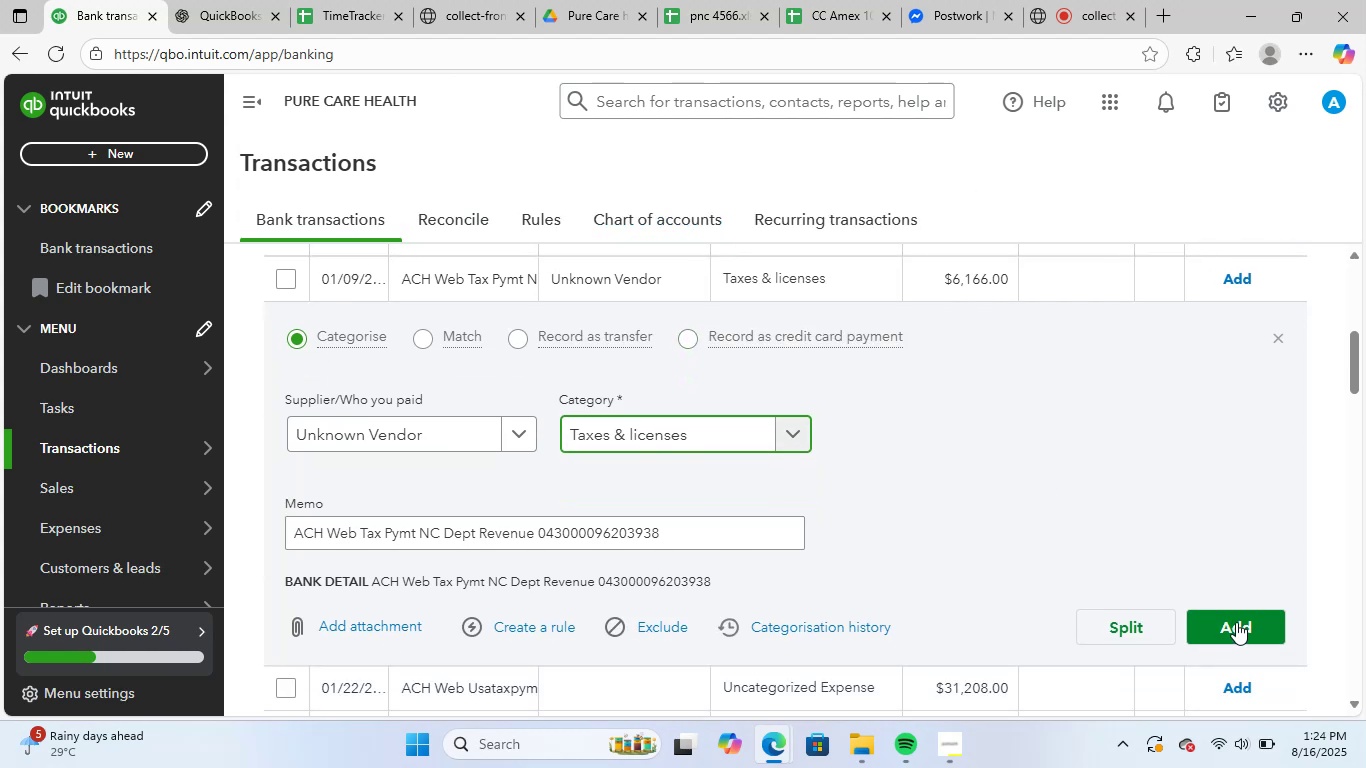 
left_click([1236, 622])
 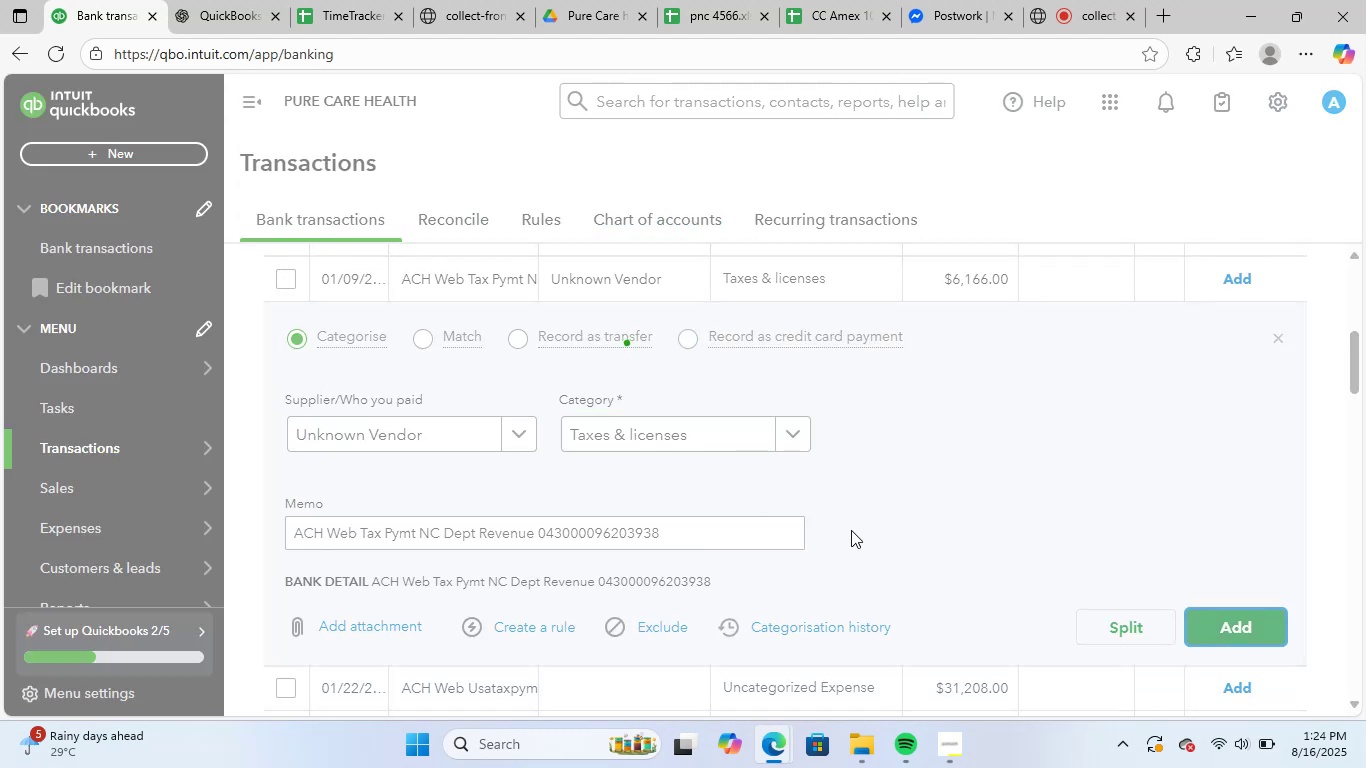 
scroll: coordinate [694, 537], scroll_direction: up, amount: 1.0
 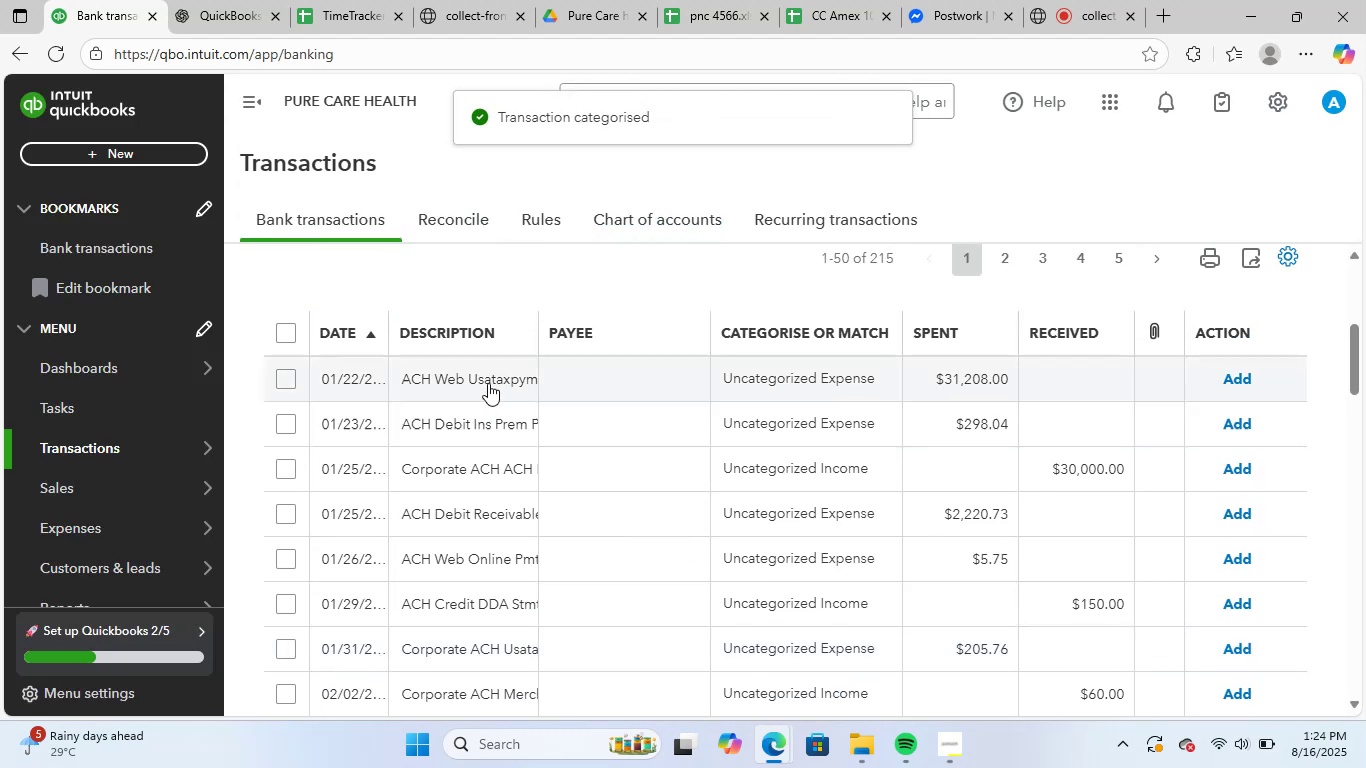 
left_click([493, 380])
 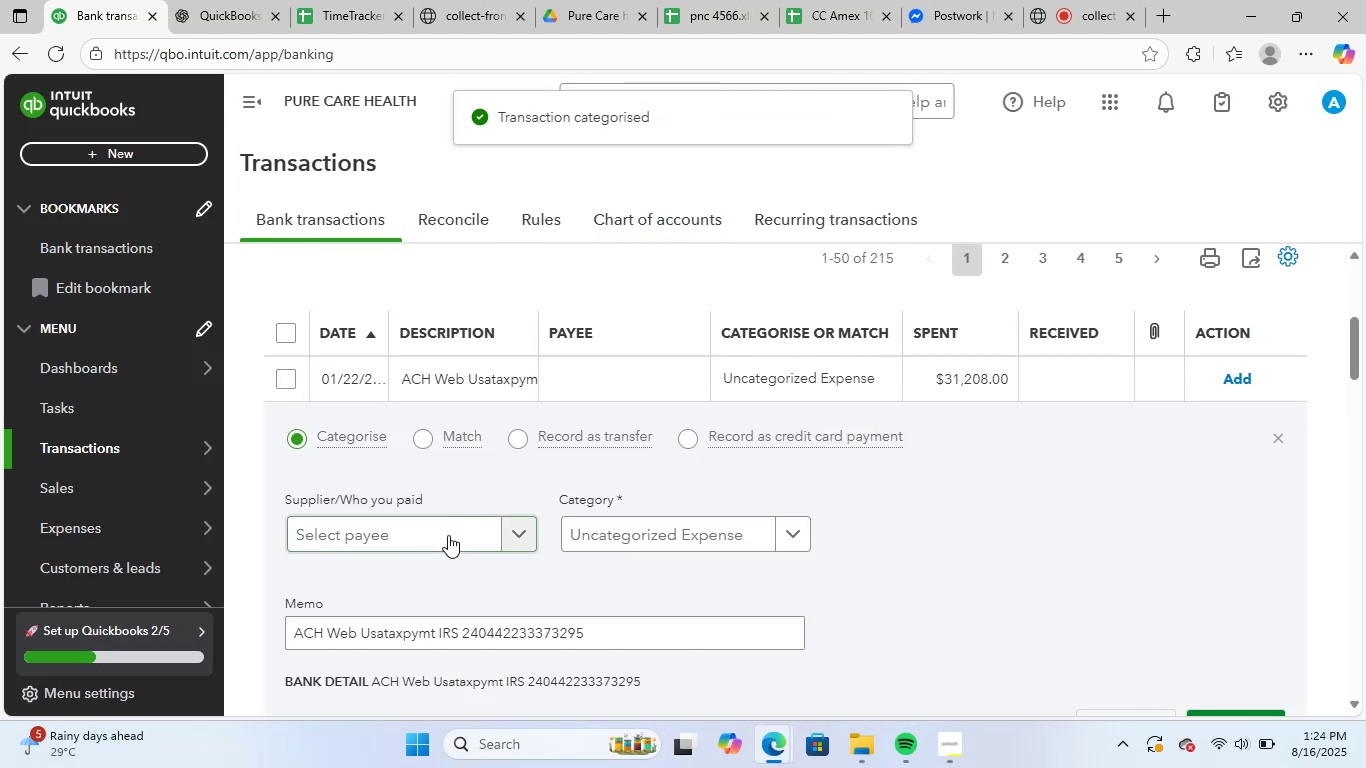 
left_click([447, 535])
 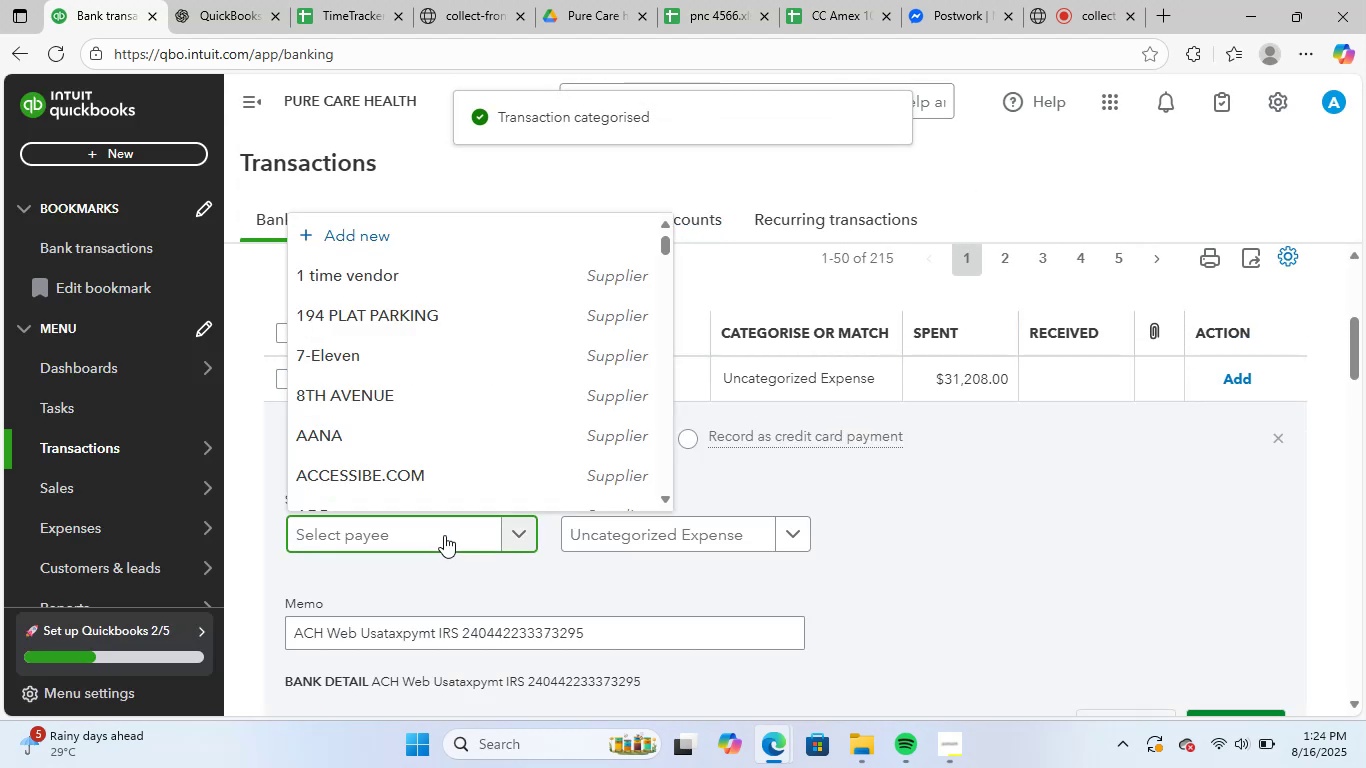 
type(unk)
 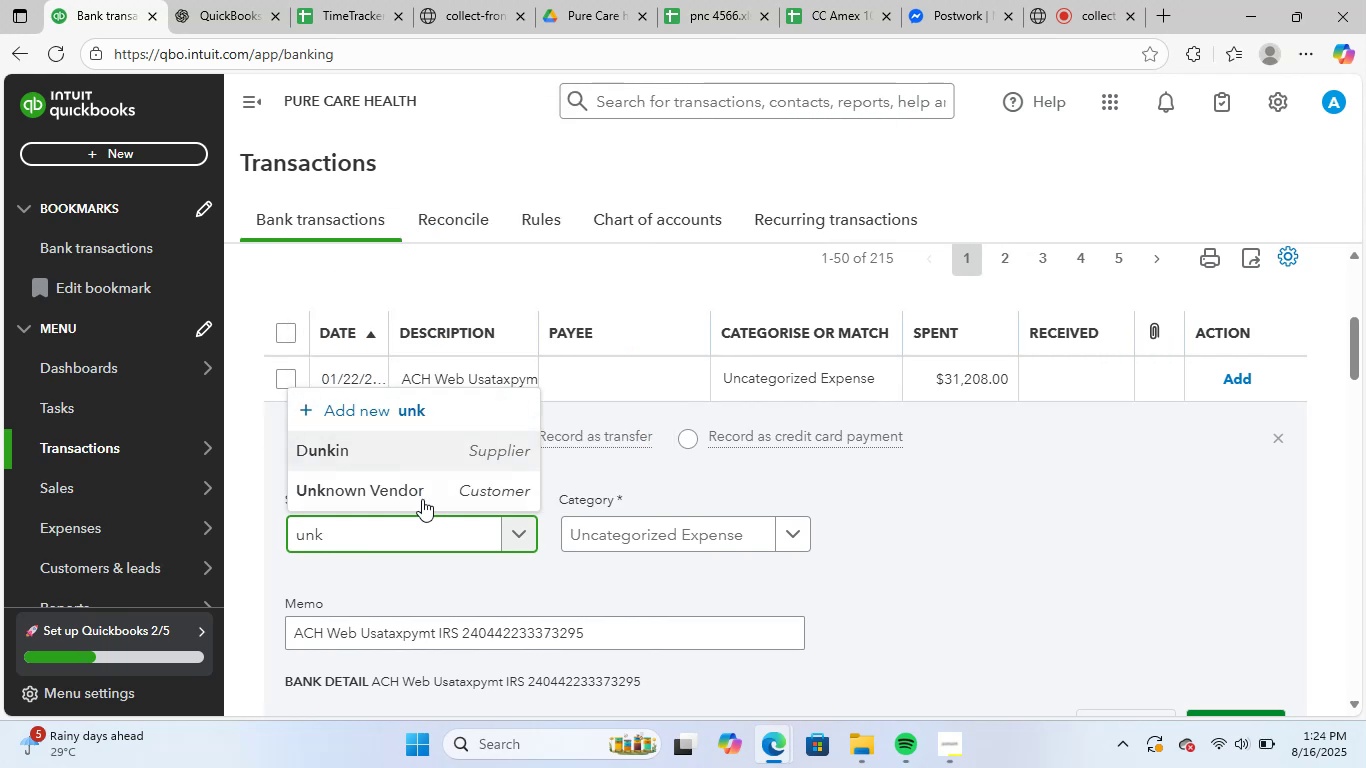 
left_click([416, 492])
 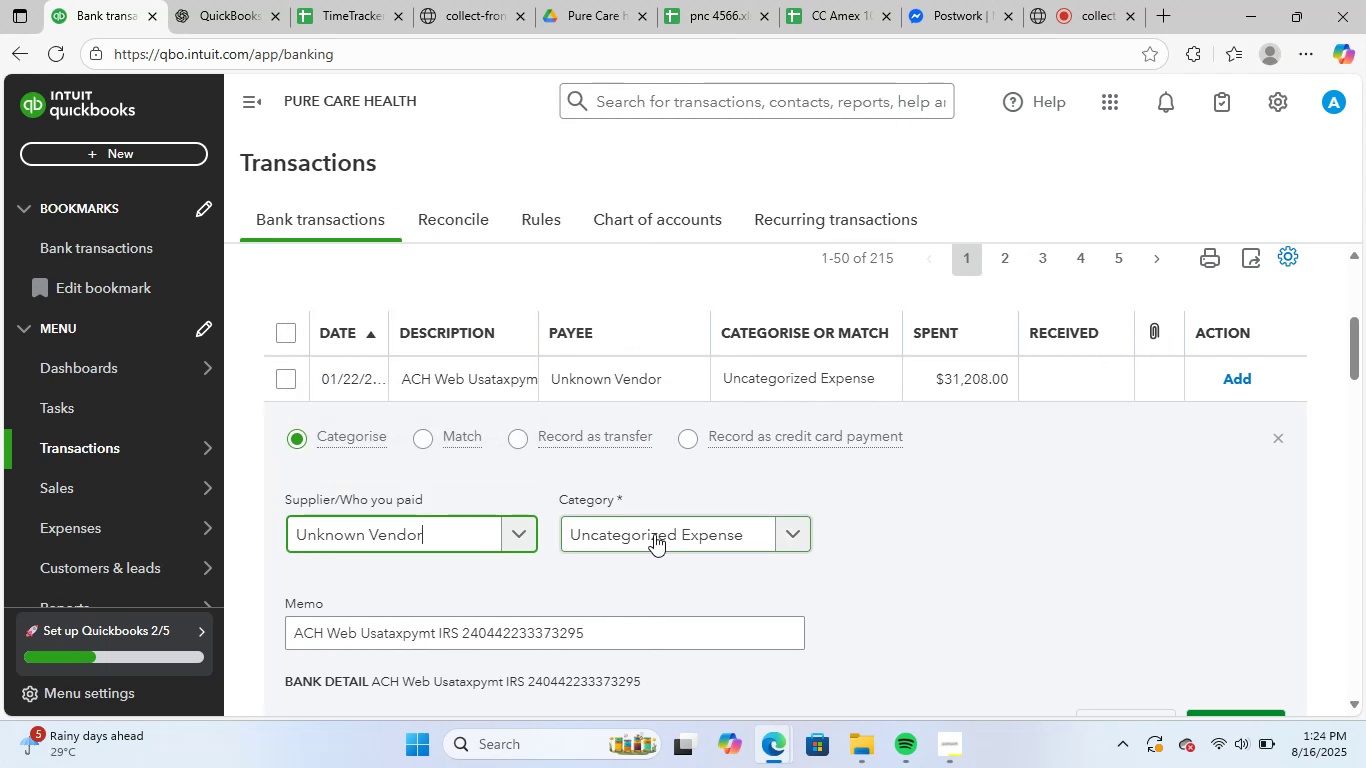 
left_click([654, 534])
 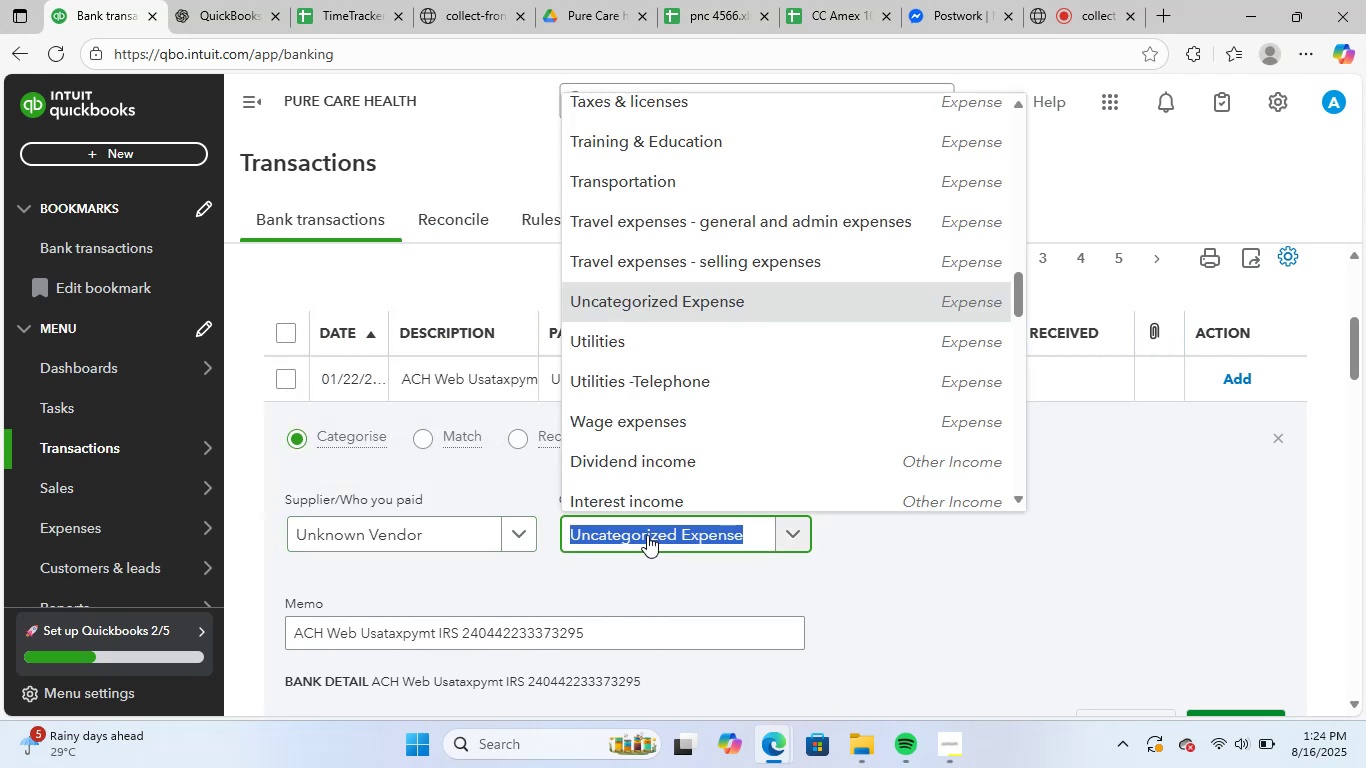 
type(taxe)
 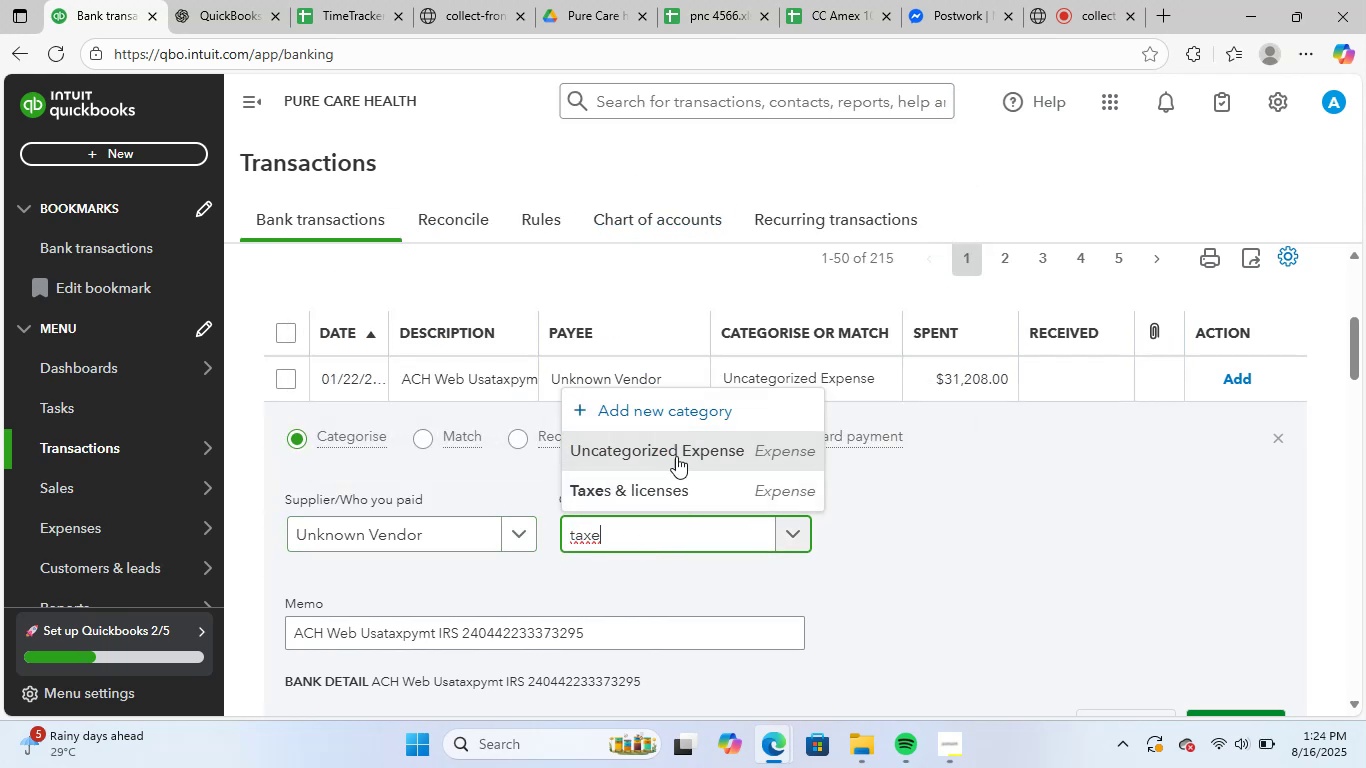 
left_click([668, 489])
 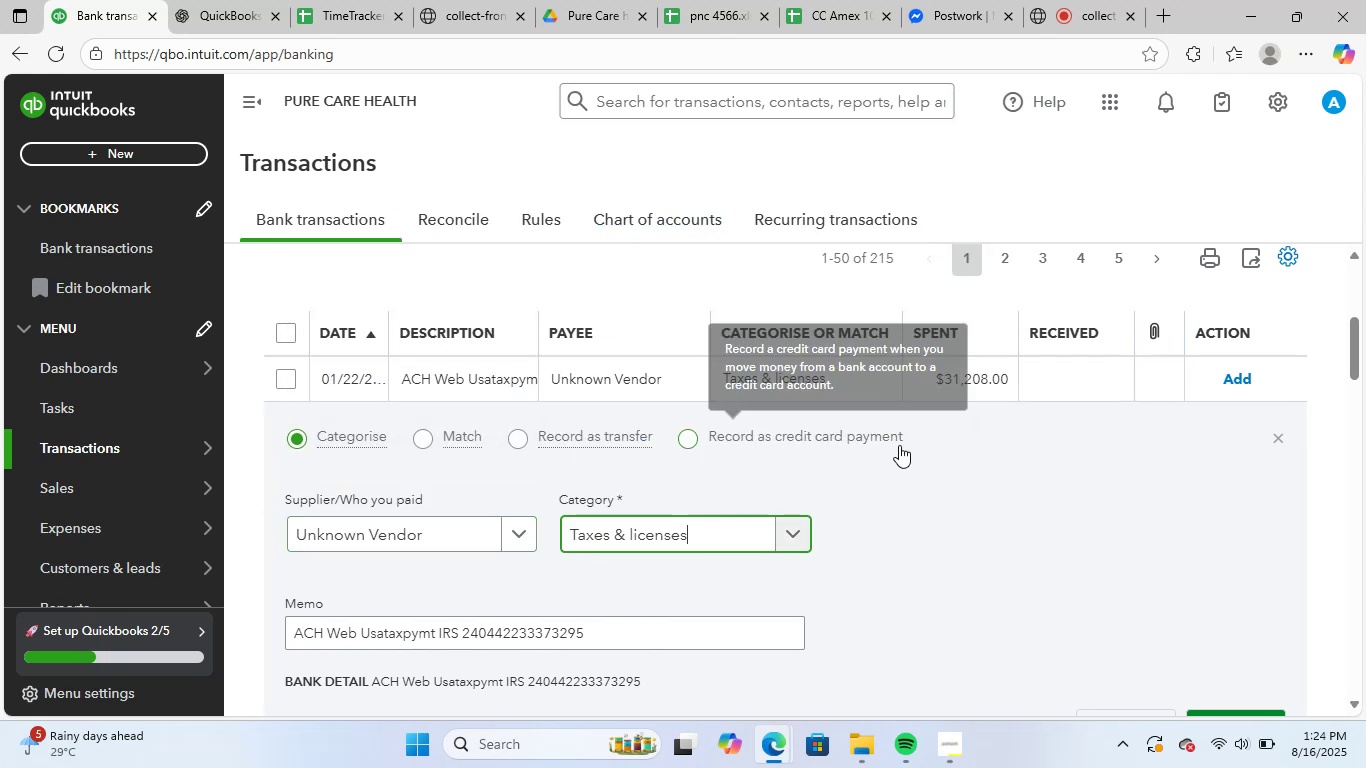 
scroll: coordinate [933, 448], scroll_direction: down, amount: 1.0
 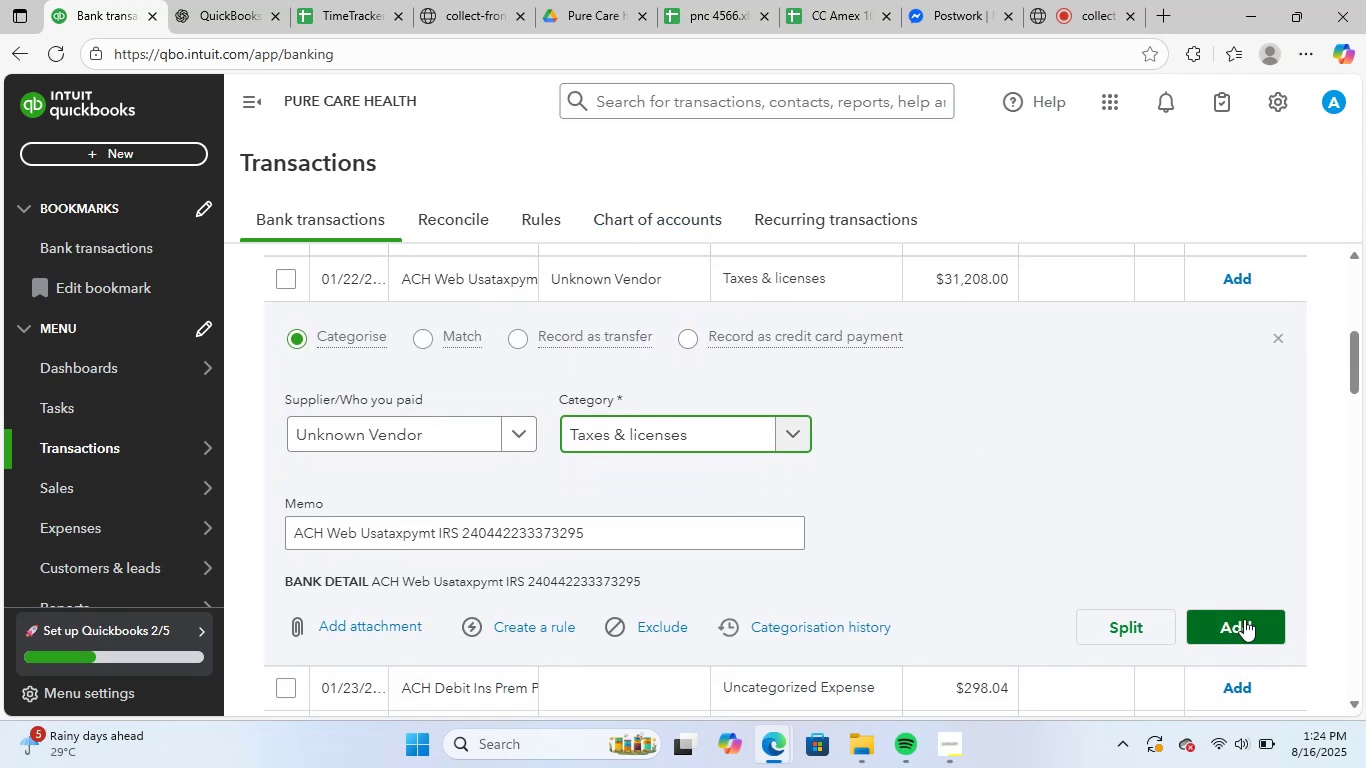 
left_click([1244, 619])
 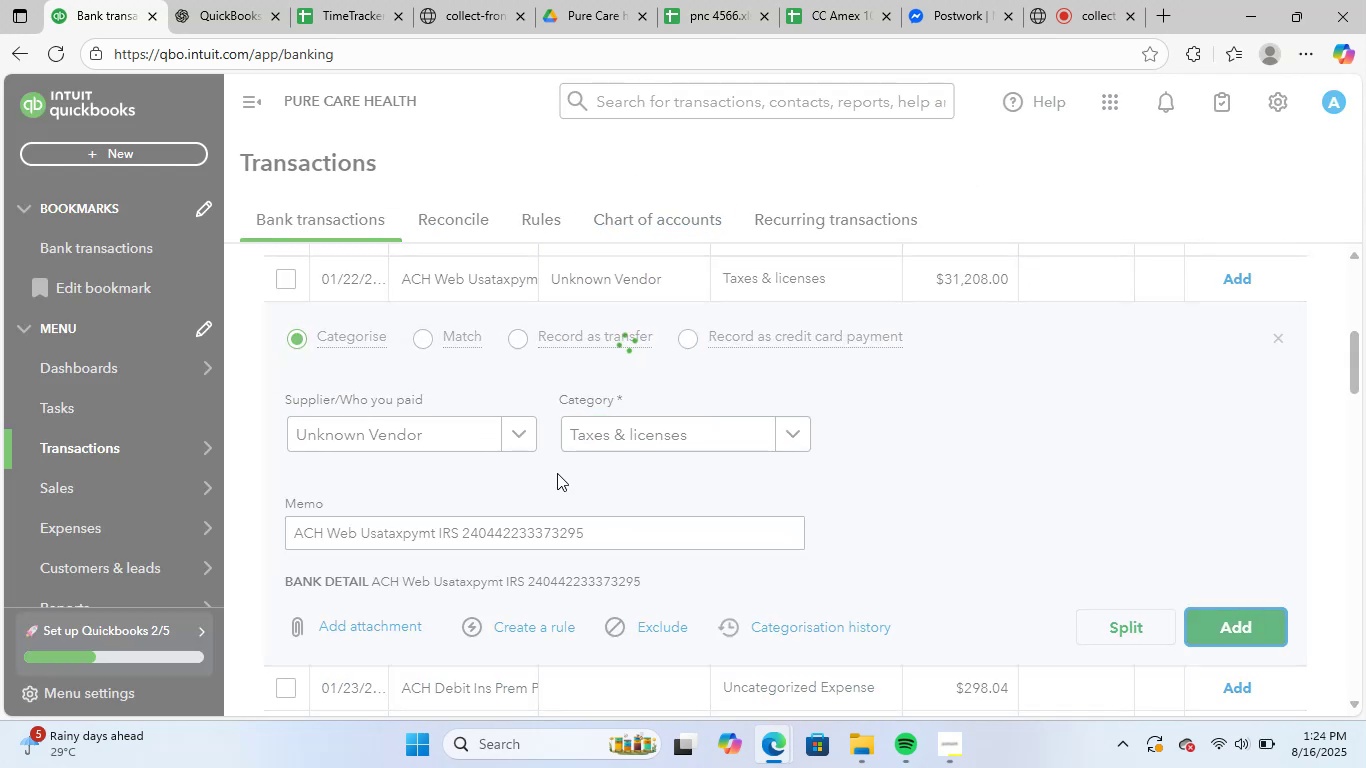 
scroll: coordinate [660, 490], scroll_direction: up, amount: 1.0
 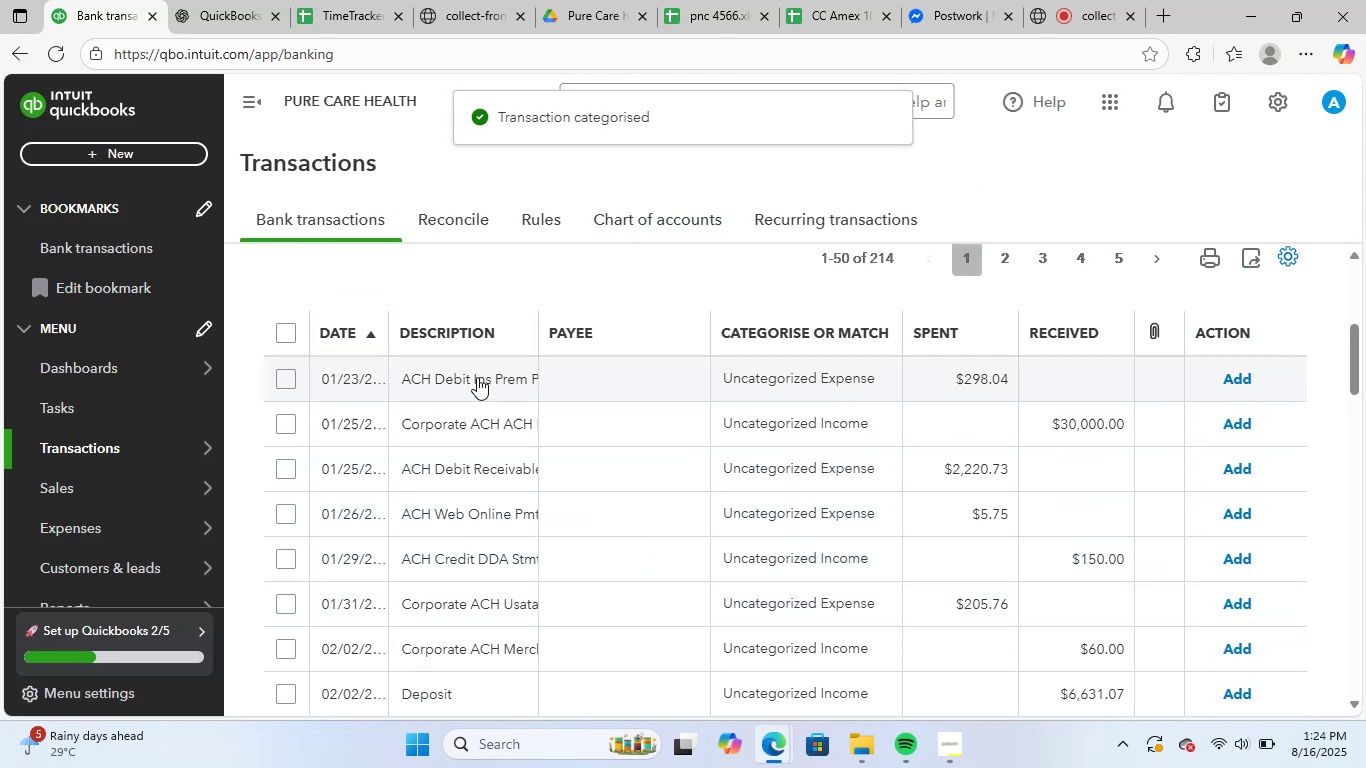 
left_click([477, 372])
 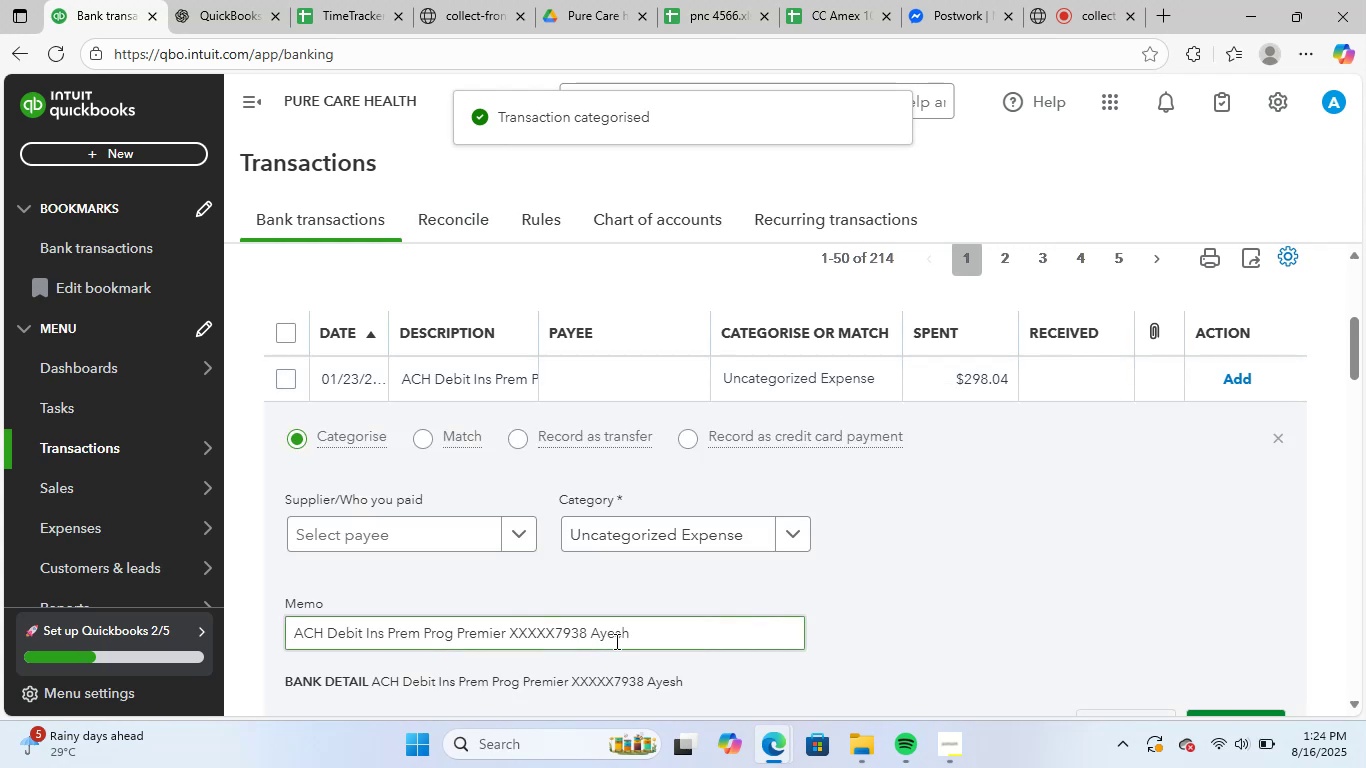 
left_click_drag(start_coordinate=[662, 633], to_coordinate=[222, 638])
 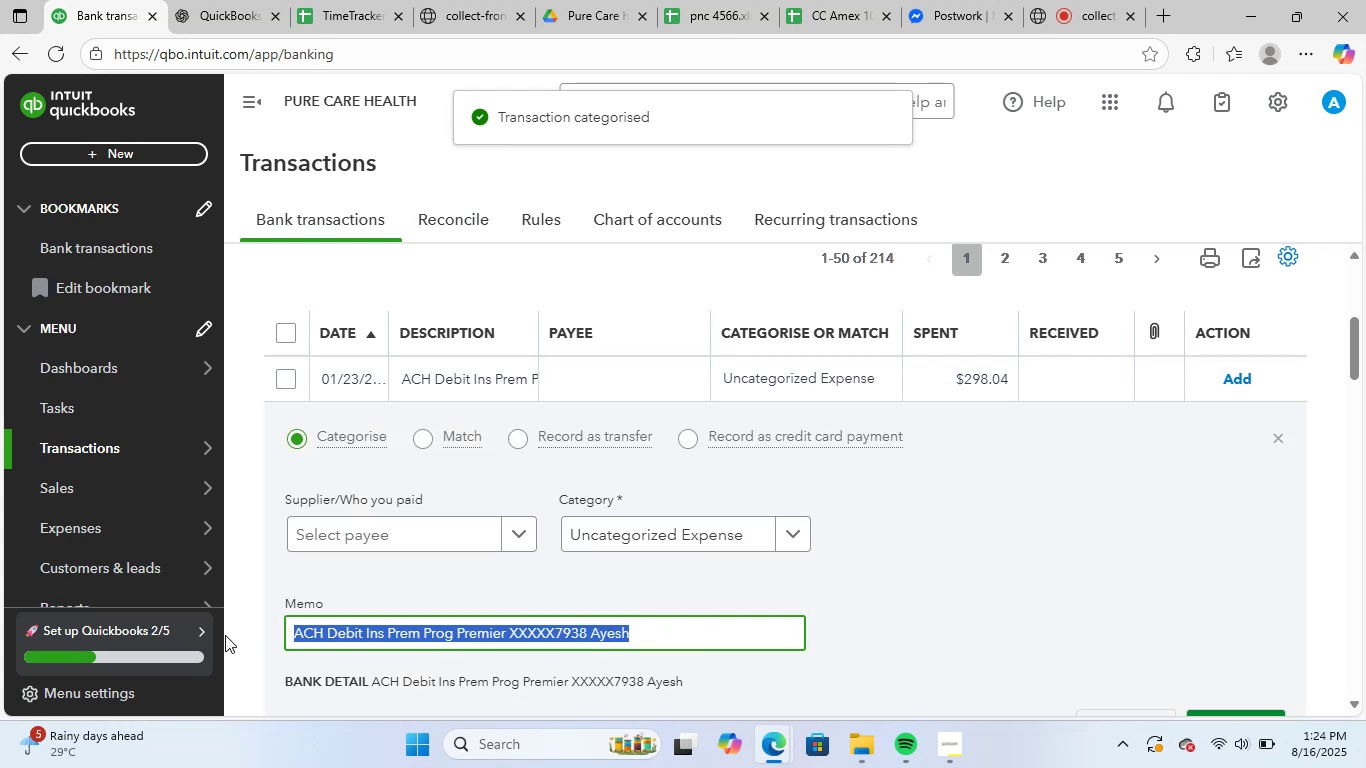 
key(Control+C)
 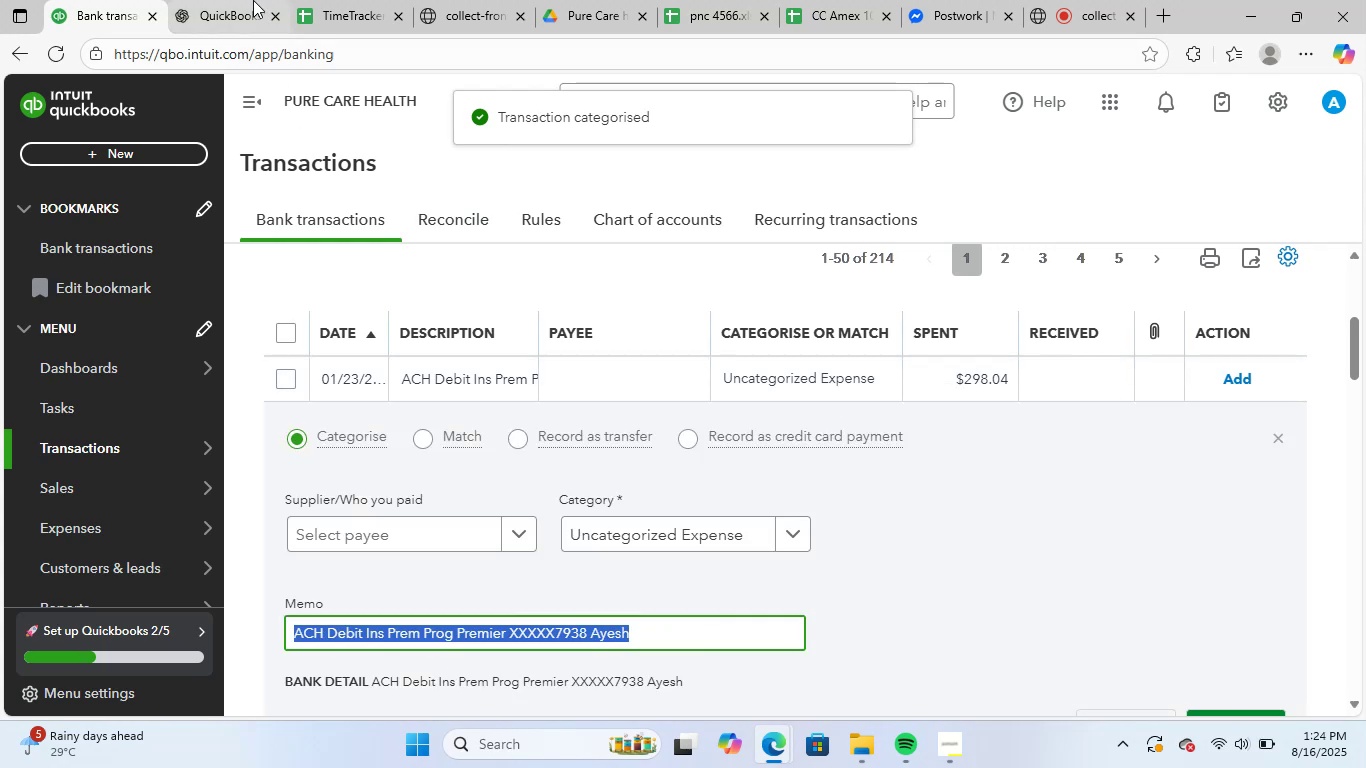 
left_click([252, 0])
 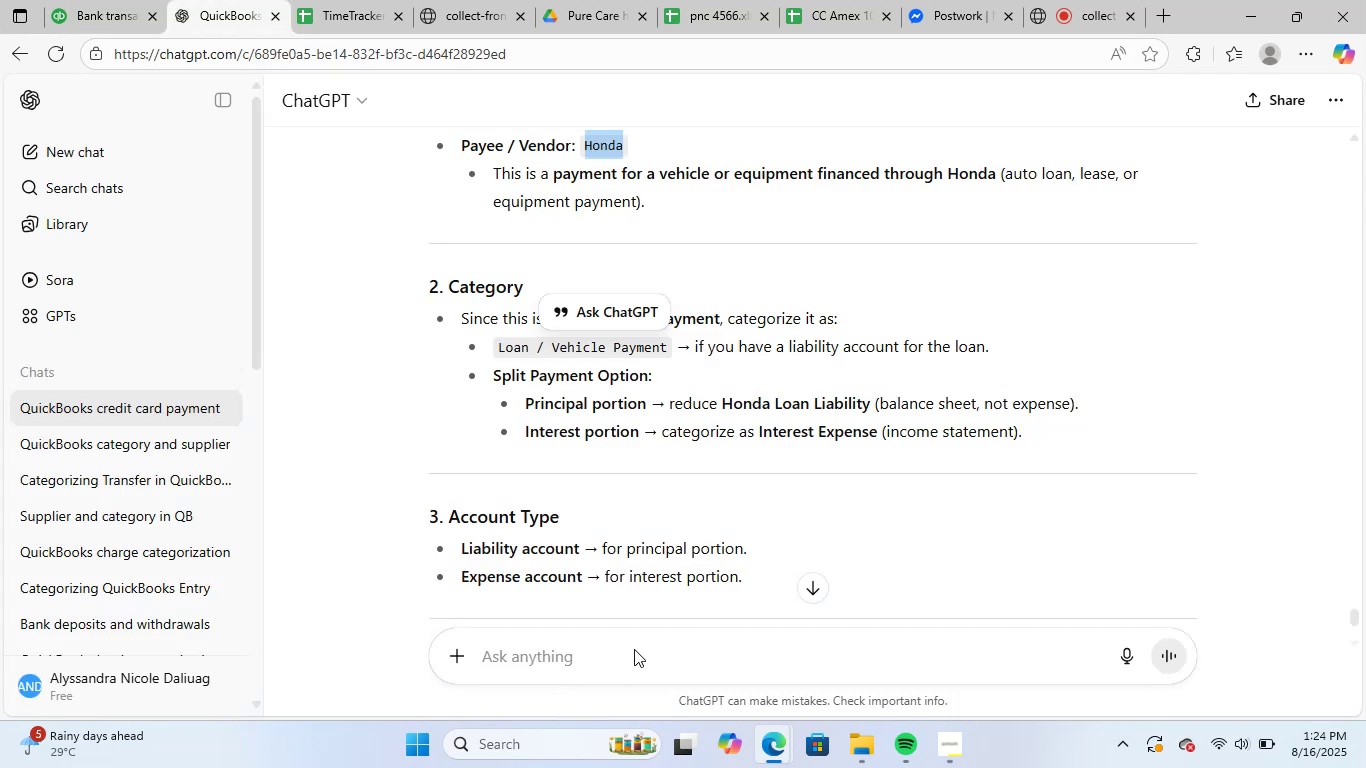 
left_click([634, 649])
 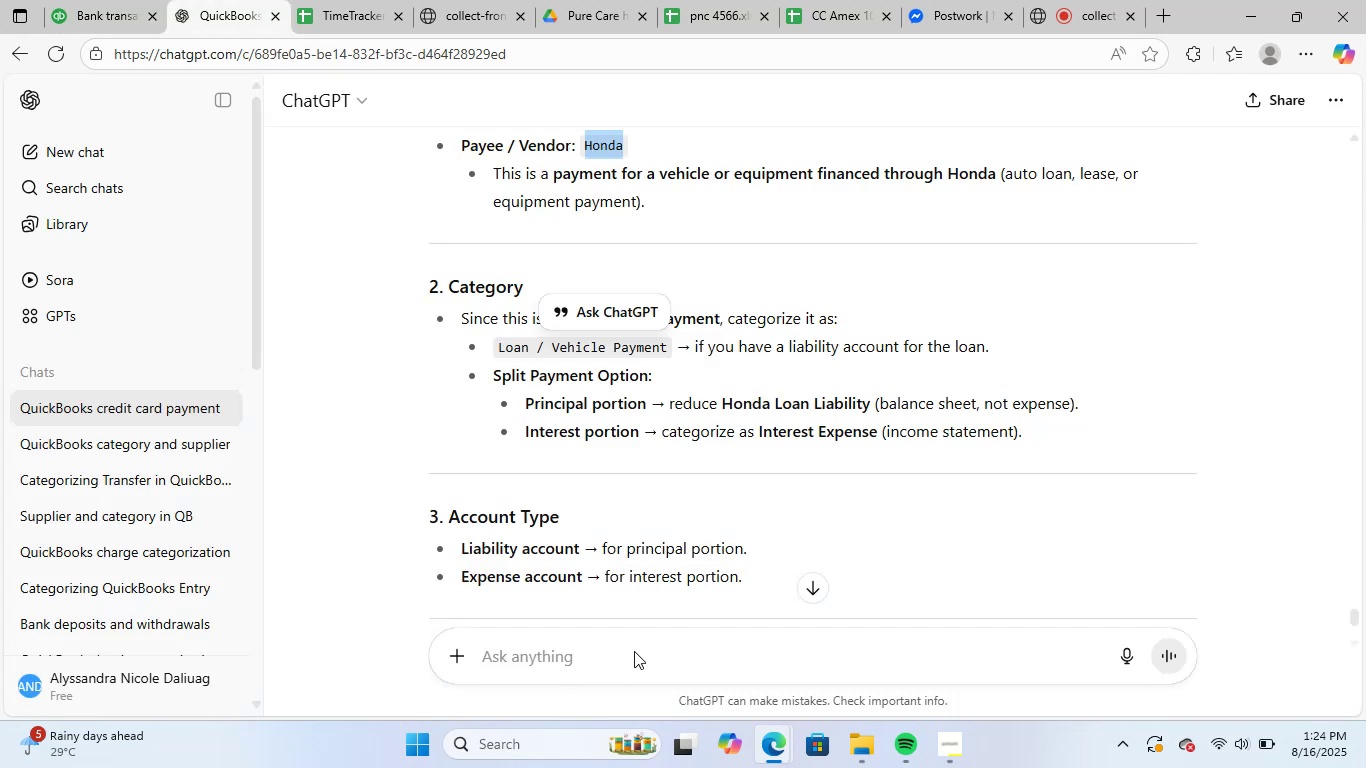 
key(Control+ControlLeft)
 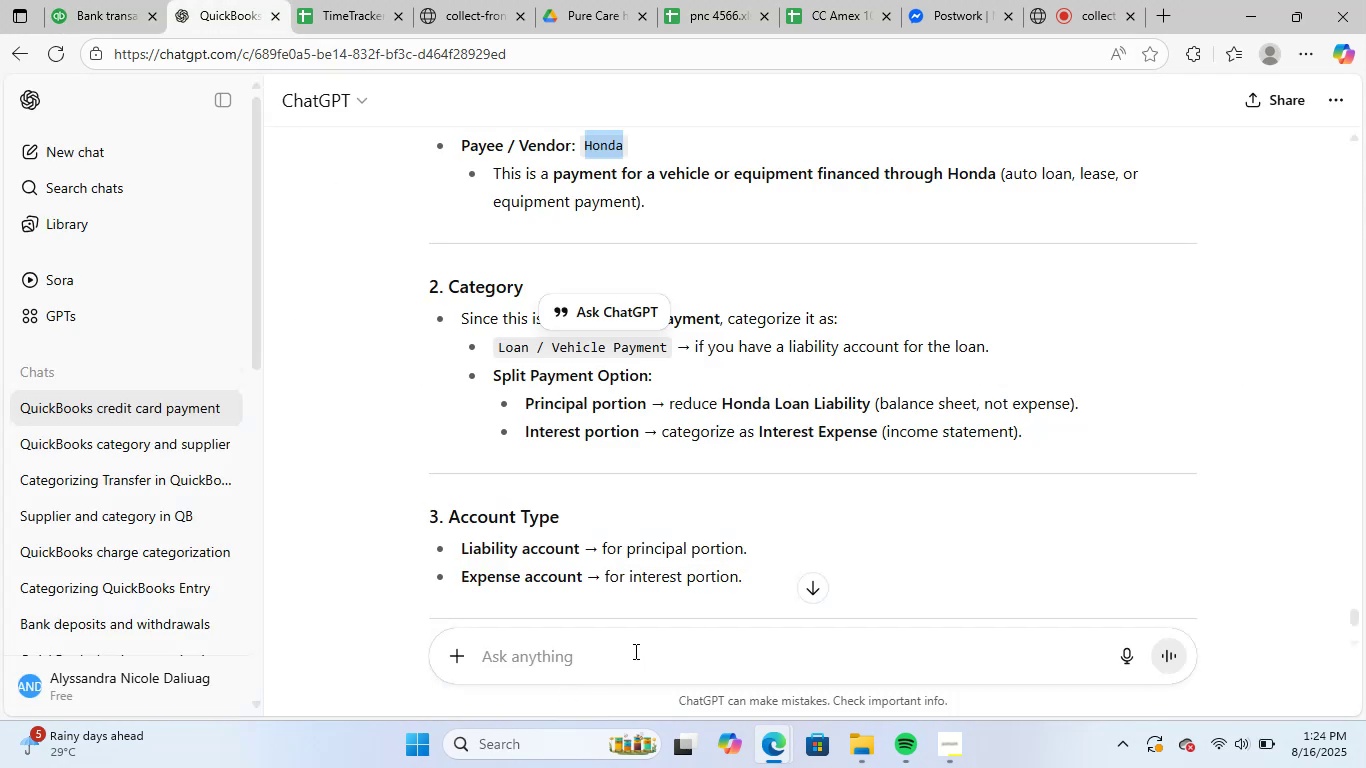 
key(Control+V)
 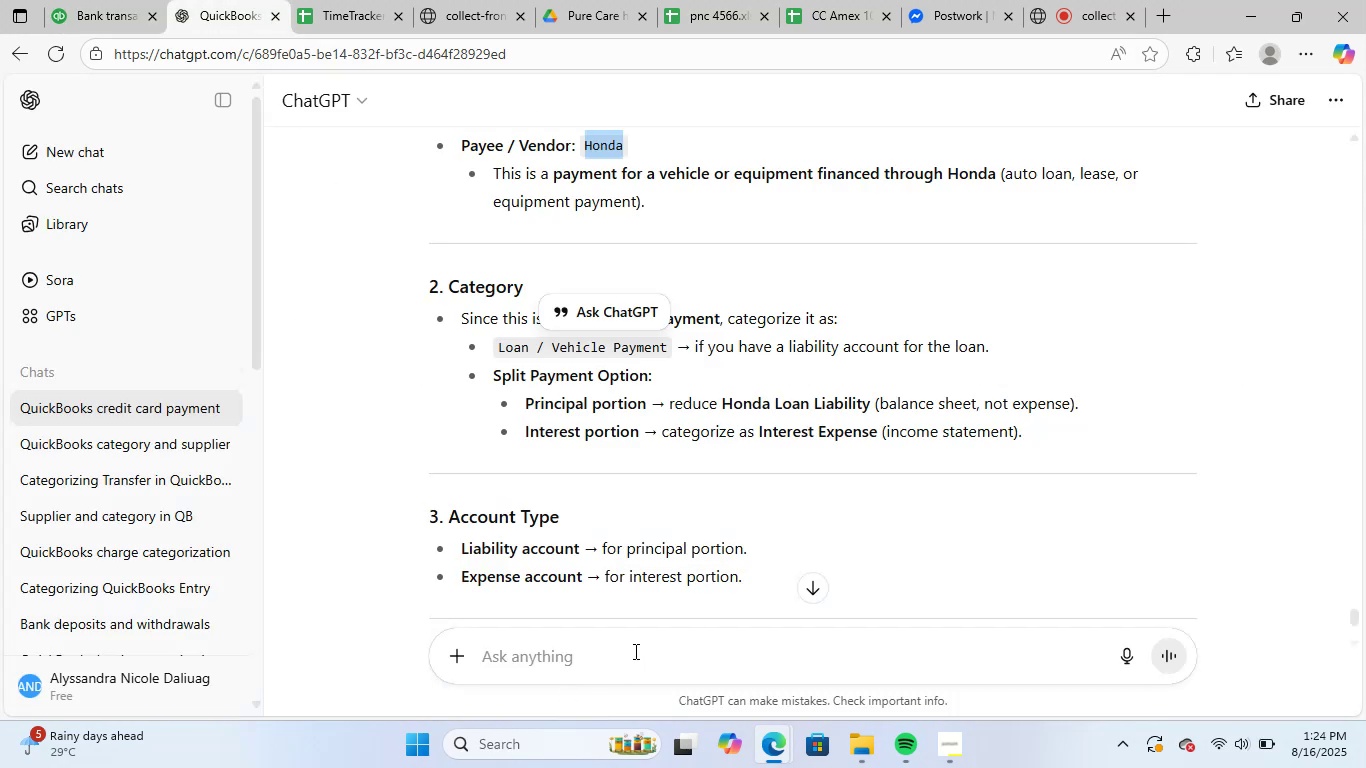 
key(NumpadEnter)
 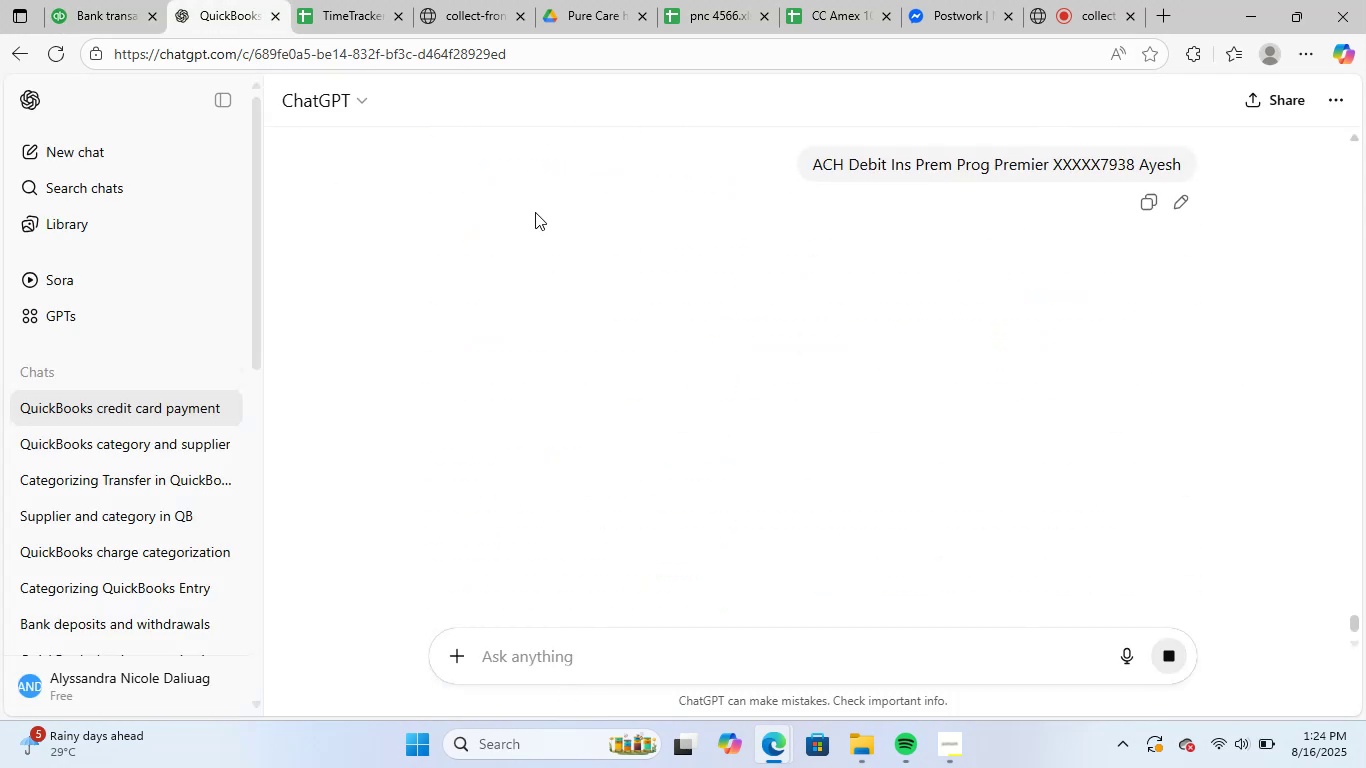 
wait(10.7)
 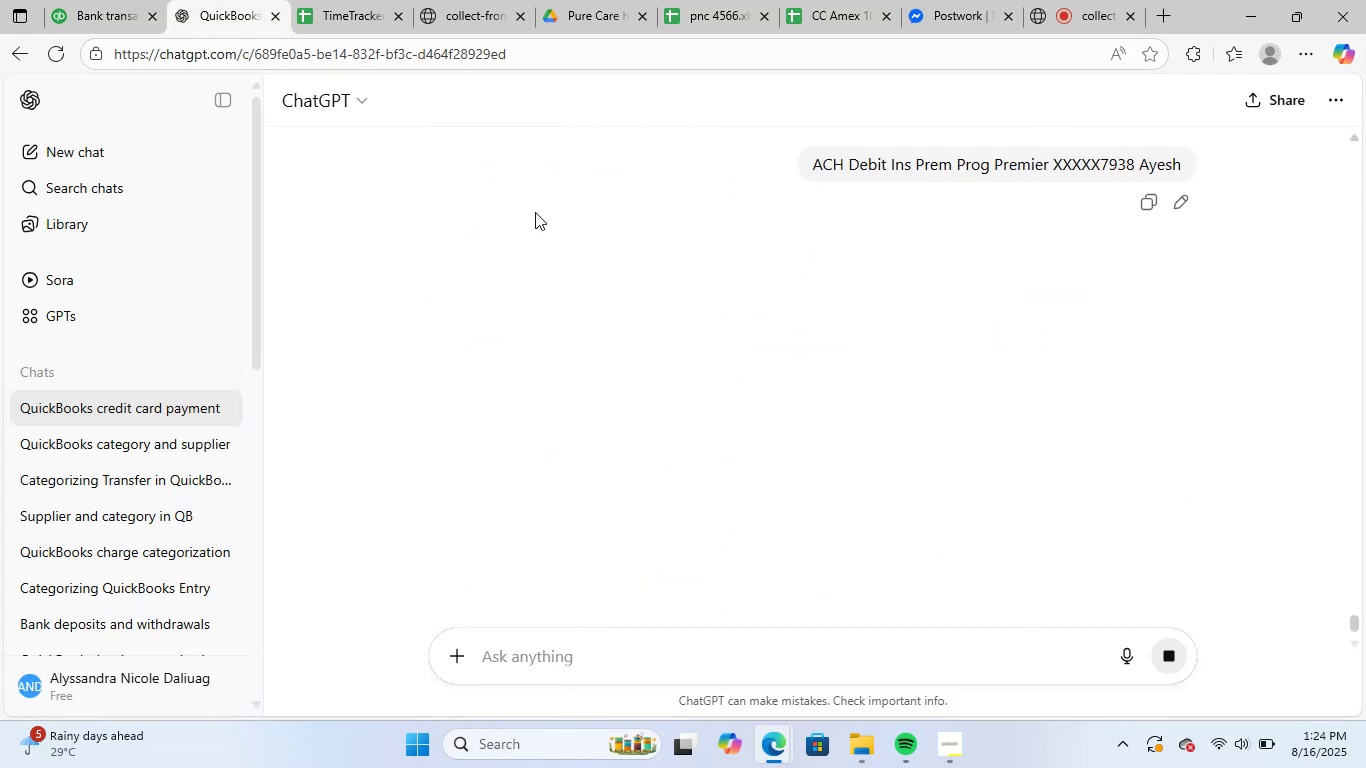 
scroll: coordinate [676, 350], scroll_direction: down, amount: 2.0
 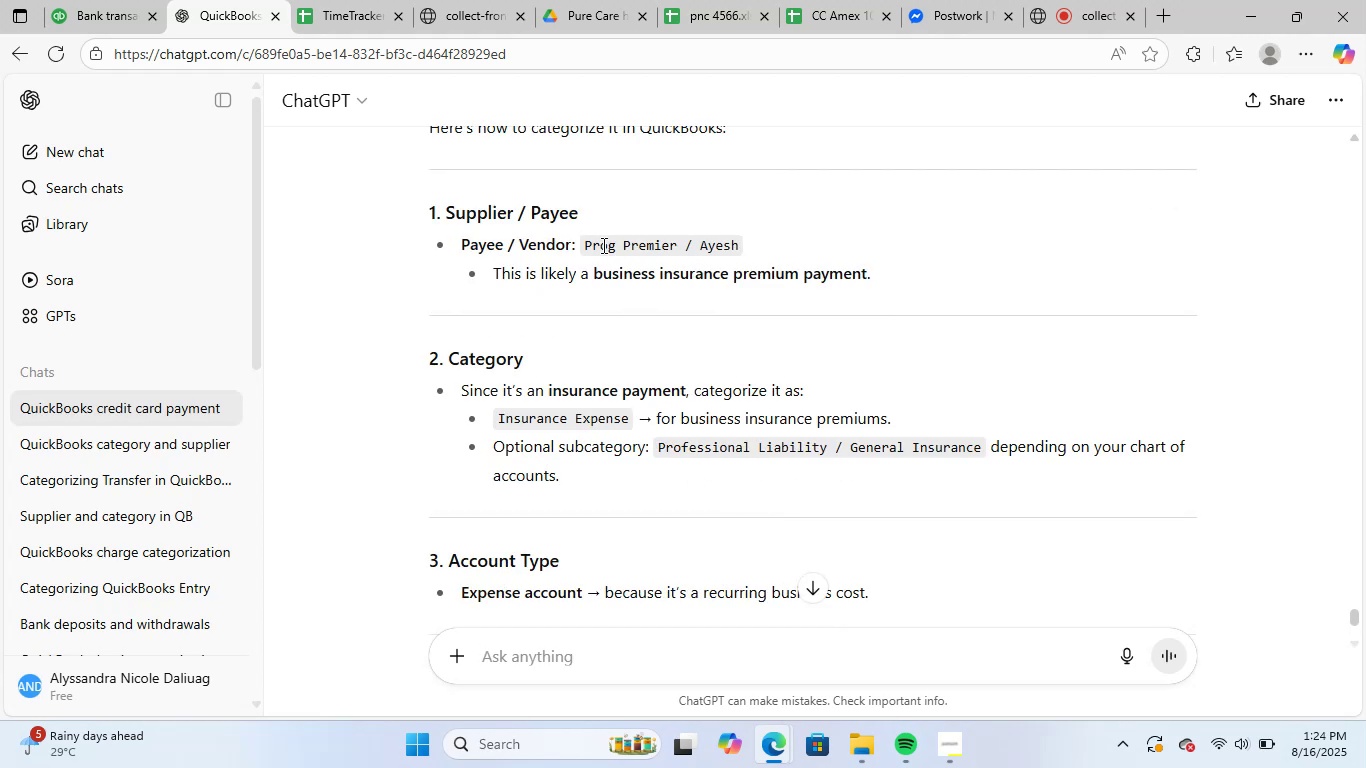 
wait(5.49)
 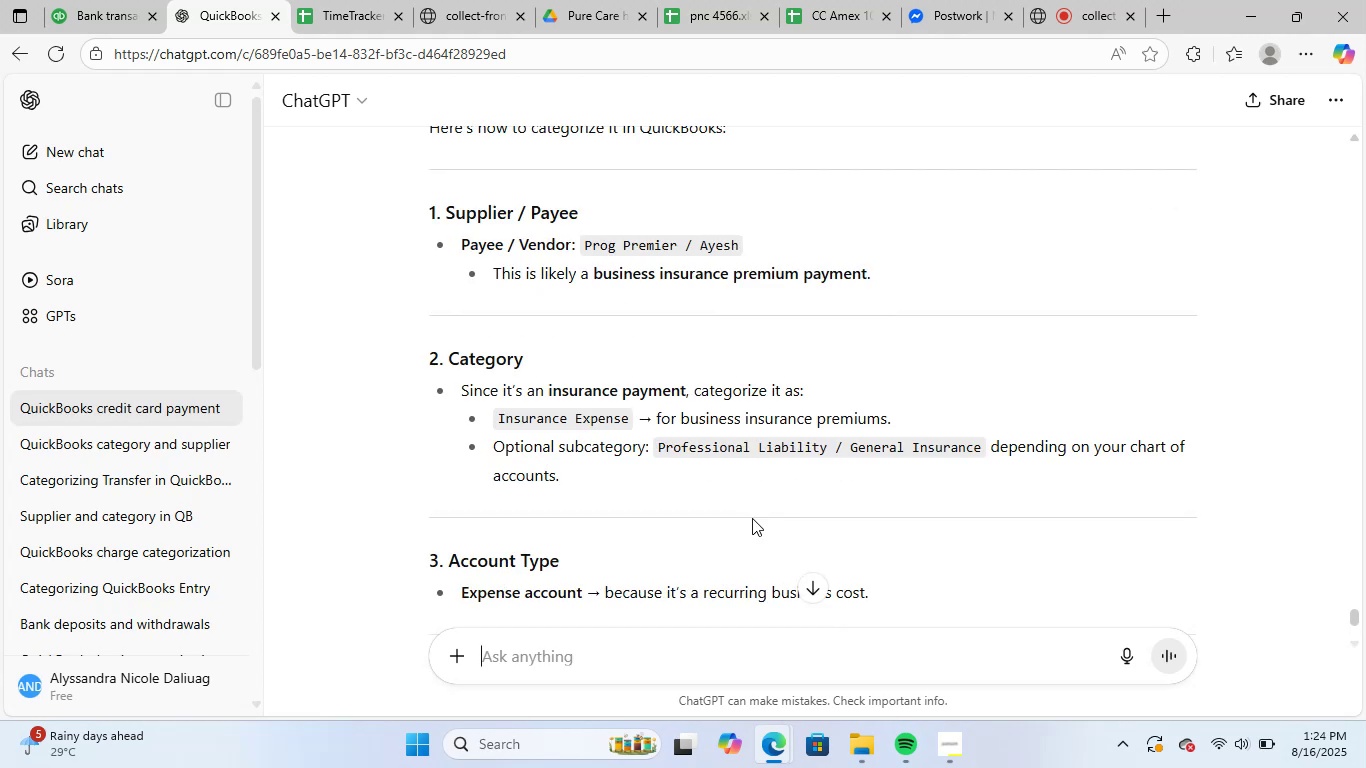 
left_click_drag(start_coordinate=[704, 249], to_coordinate=[738, 249])
 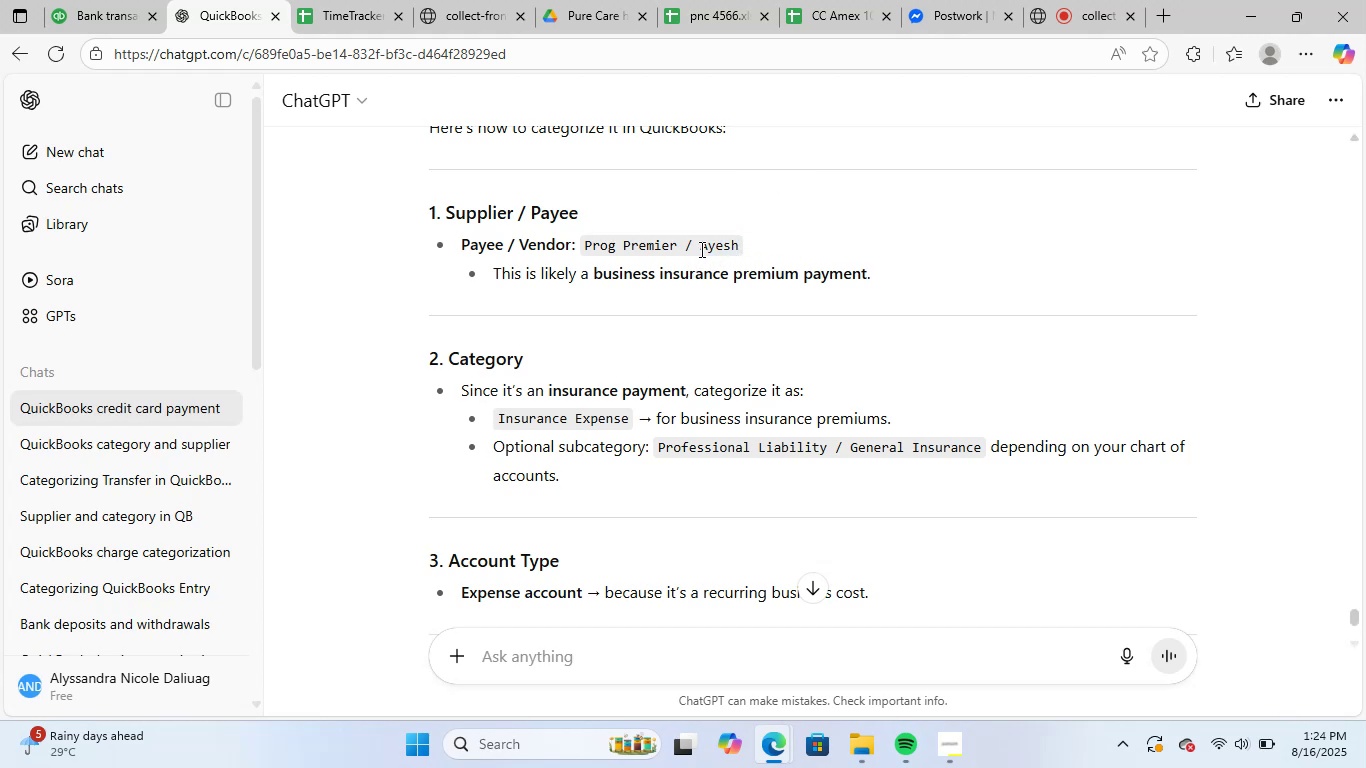 
left_click_drag(start_coordinate=[700, 249], to_coordinate=[745, 249])
 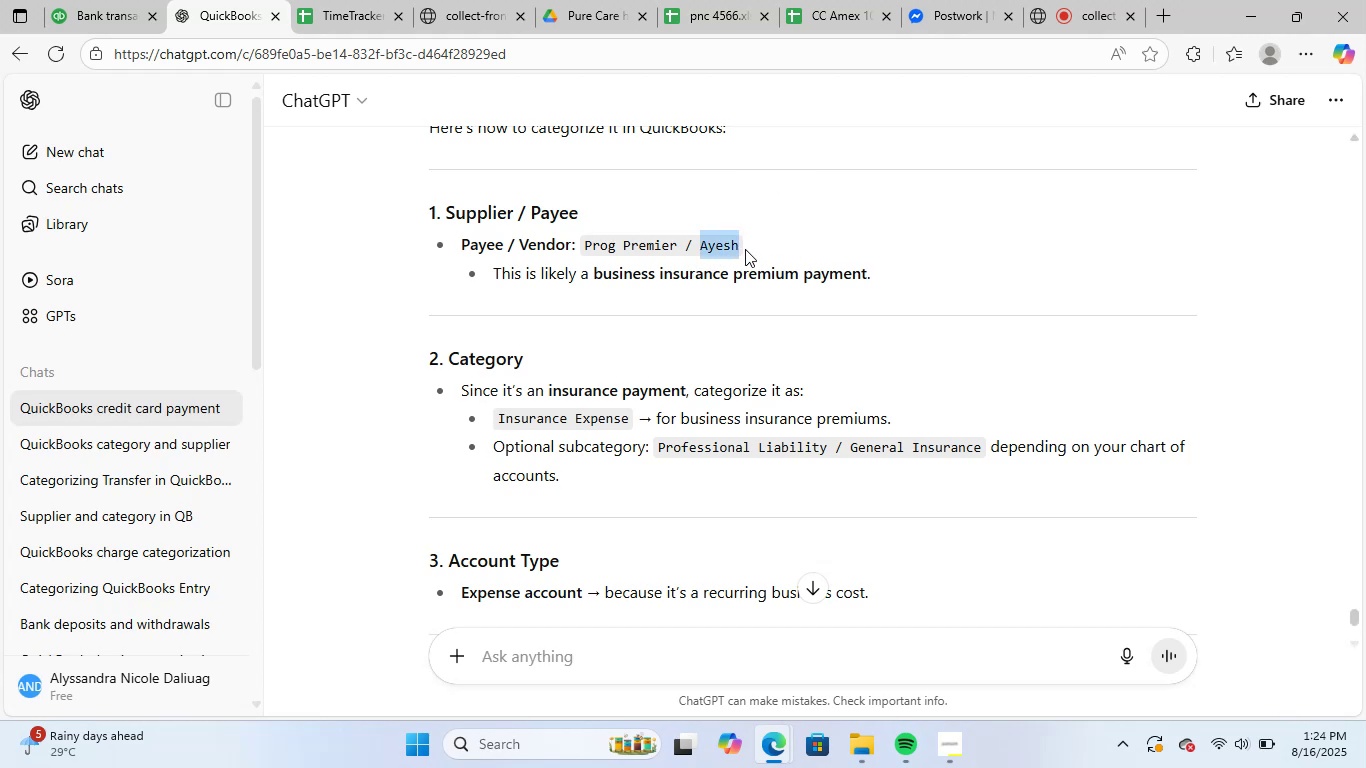 
key(Control+ControlLeft)
 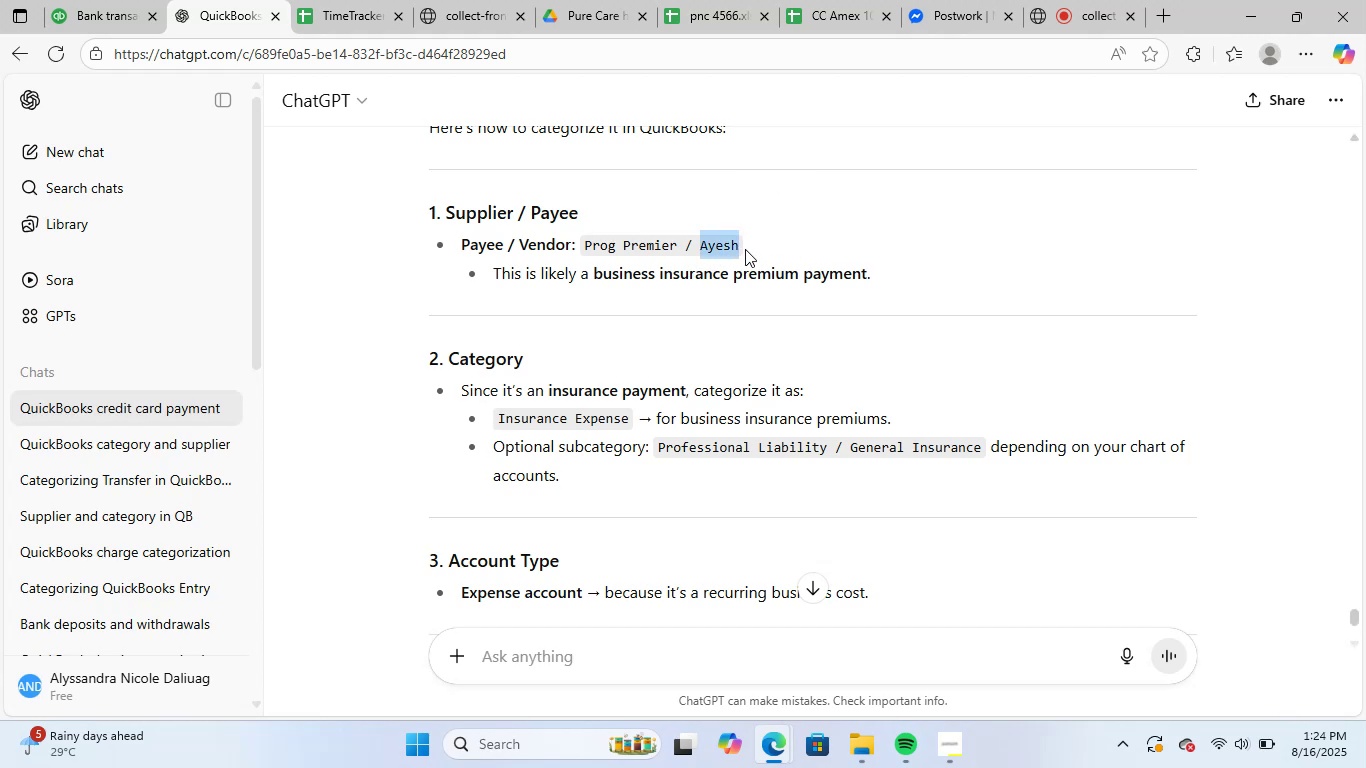 
key(Control+C)
 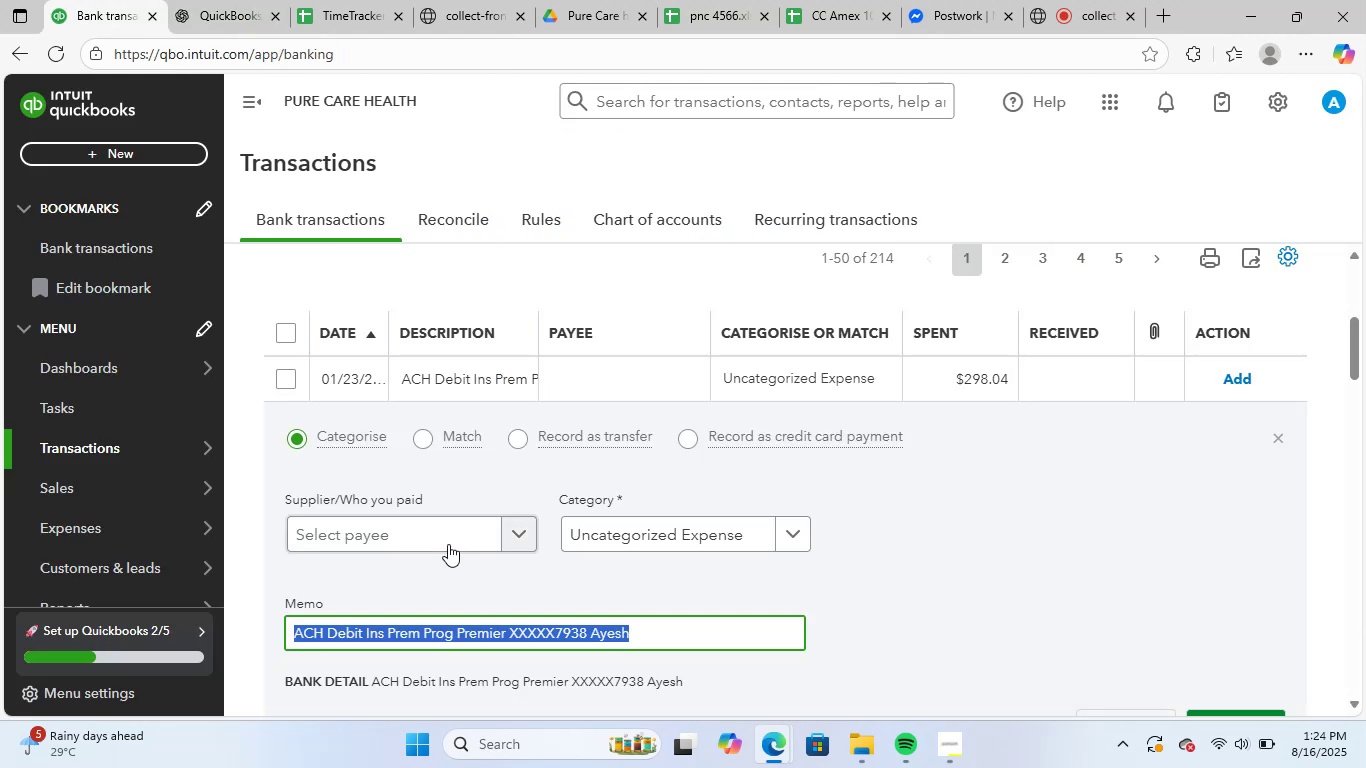 
left_click([444, 527])
 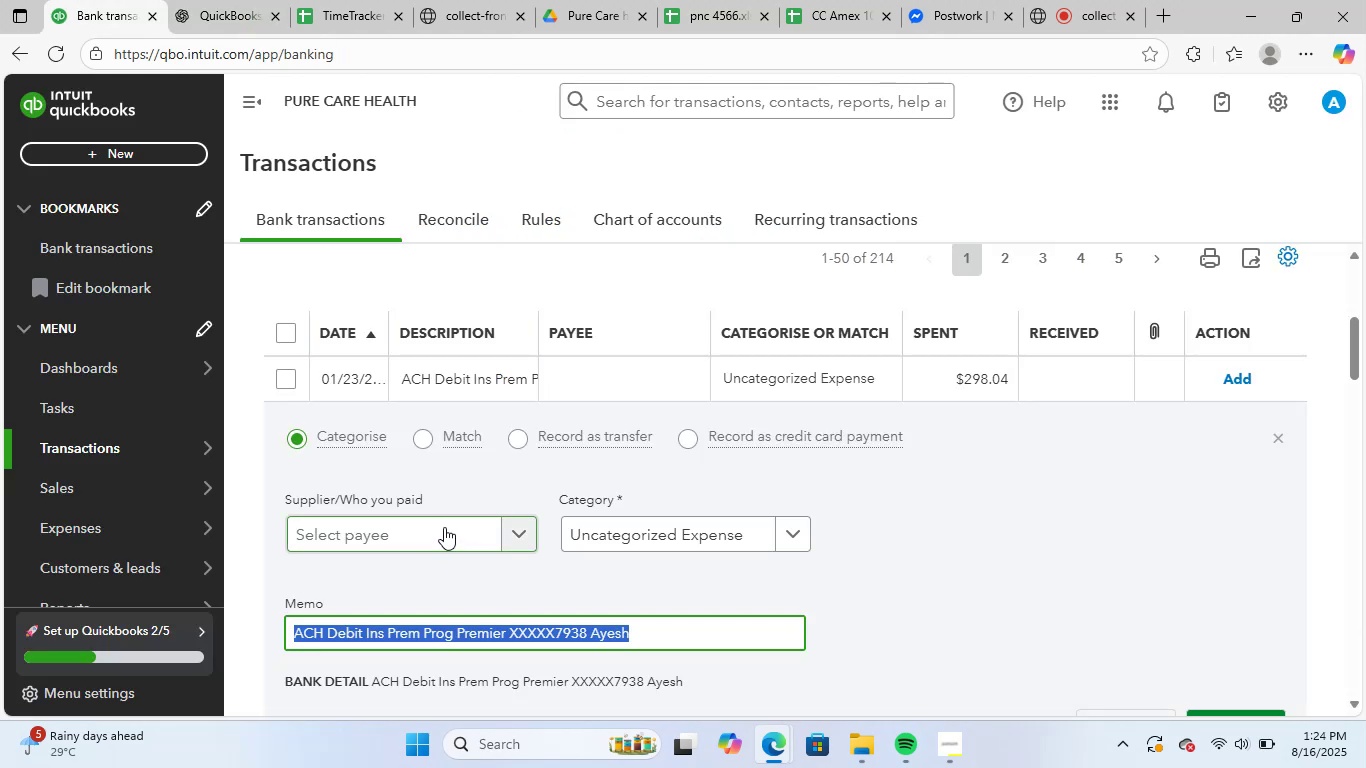 
key(Control+V)
 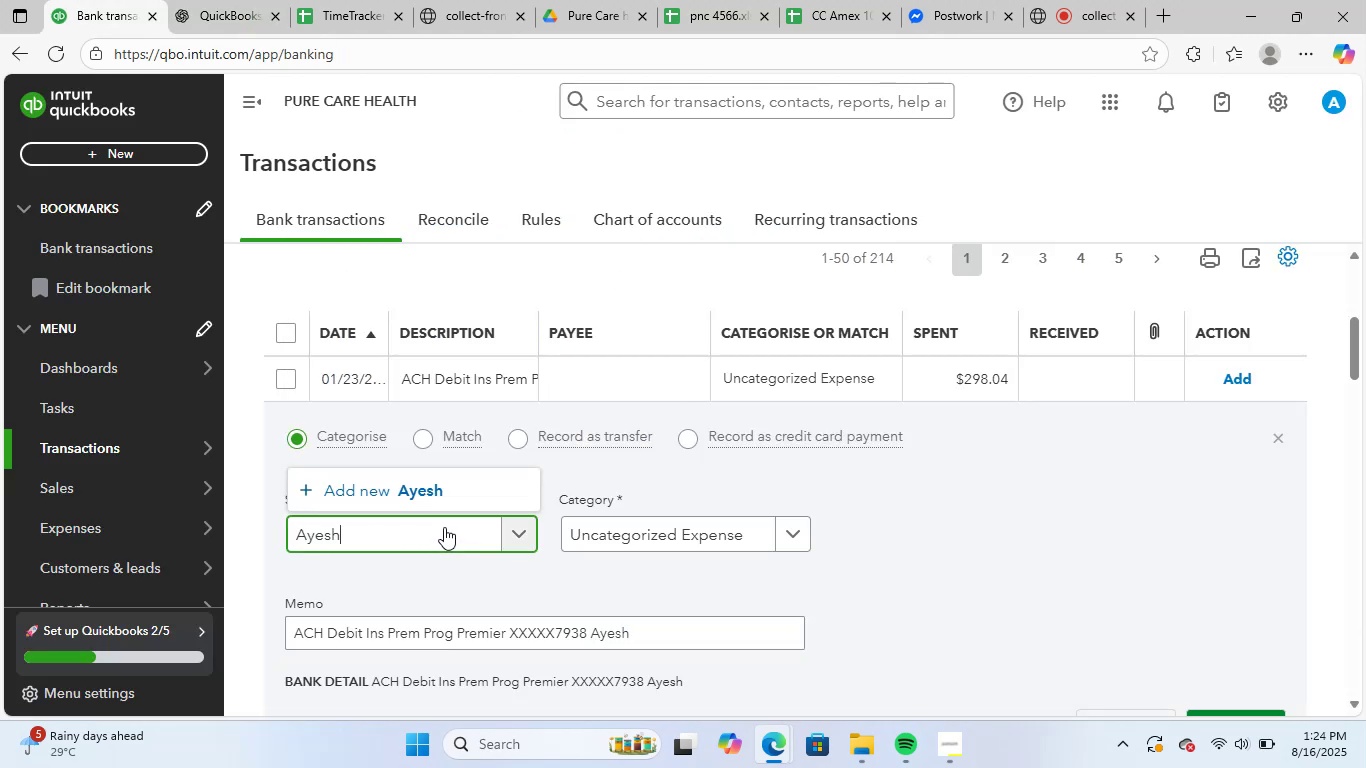 
left_click([444, 494])
 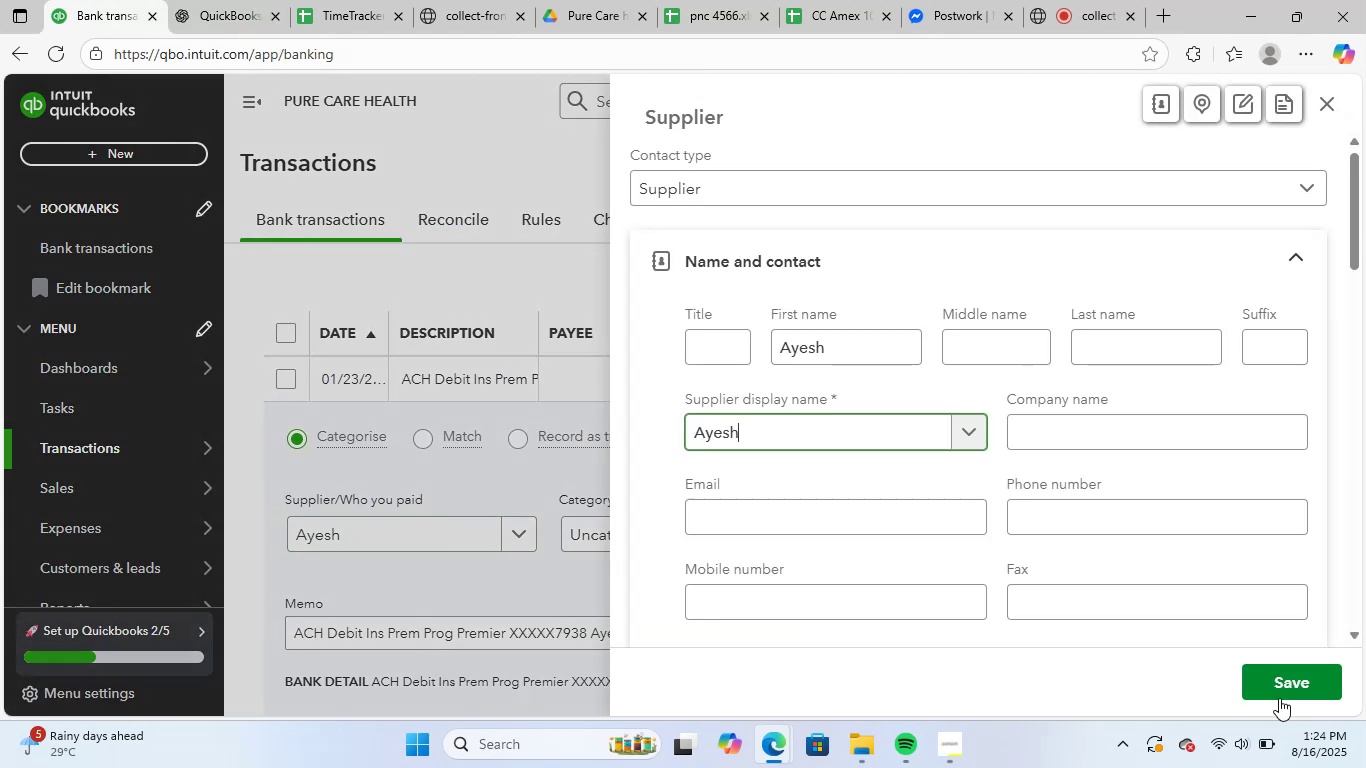 
left_click([1291, 683])
 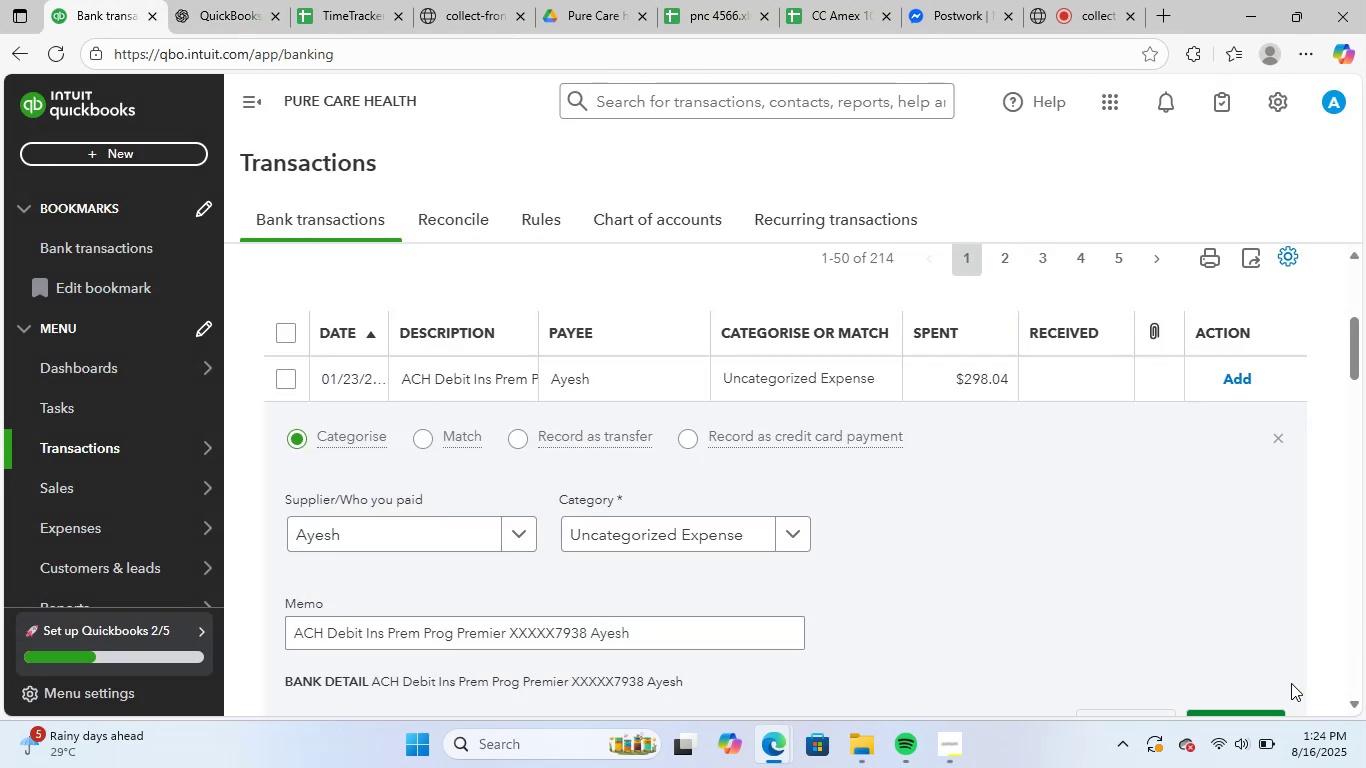 
scroll: coordinate [1026, 520], scroll_direction: down, amount: 6.0
 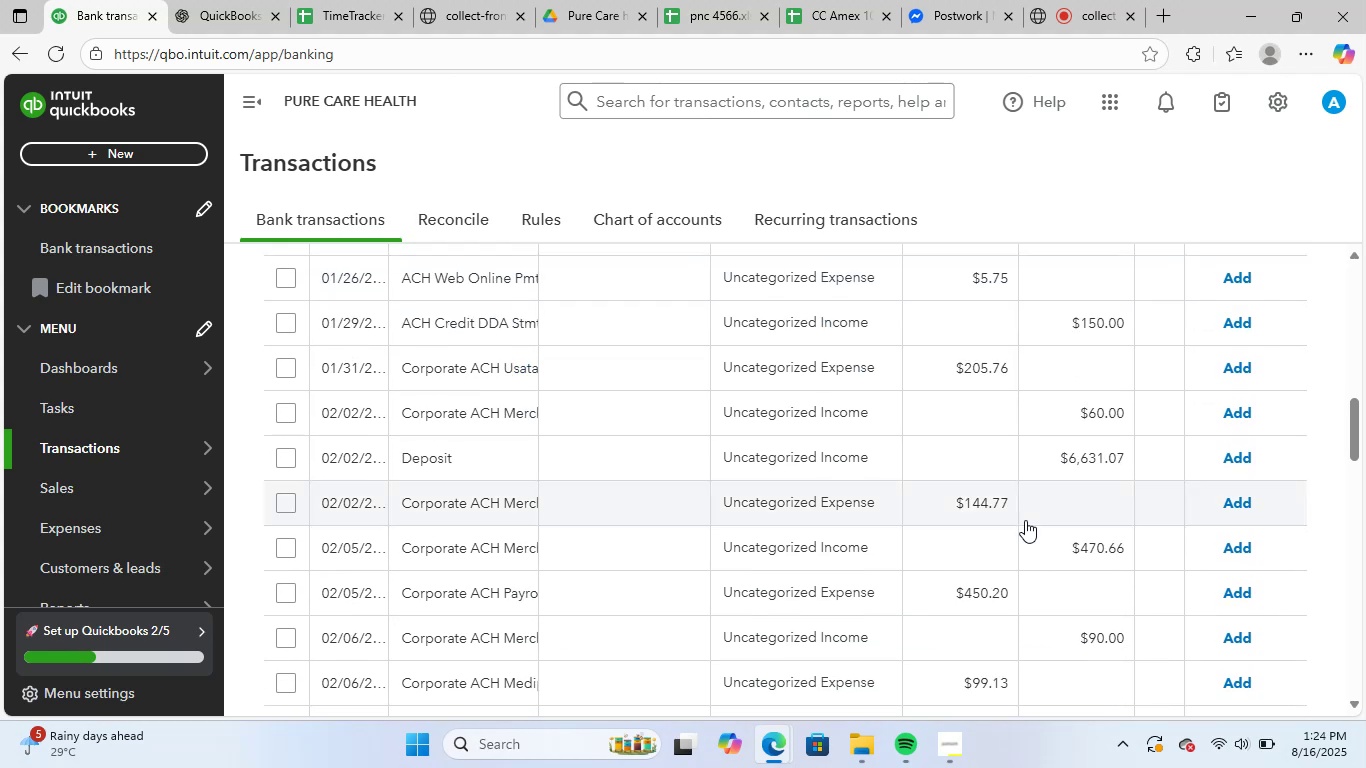 
scroll: coordinate [1024, 520], scroll_direction: up, amount: 1.0
 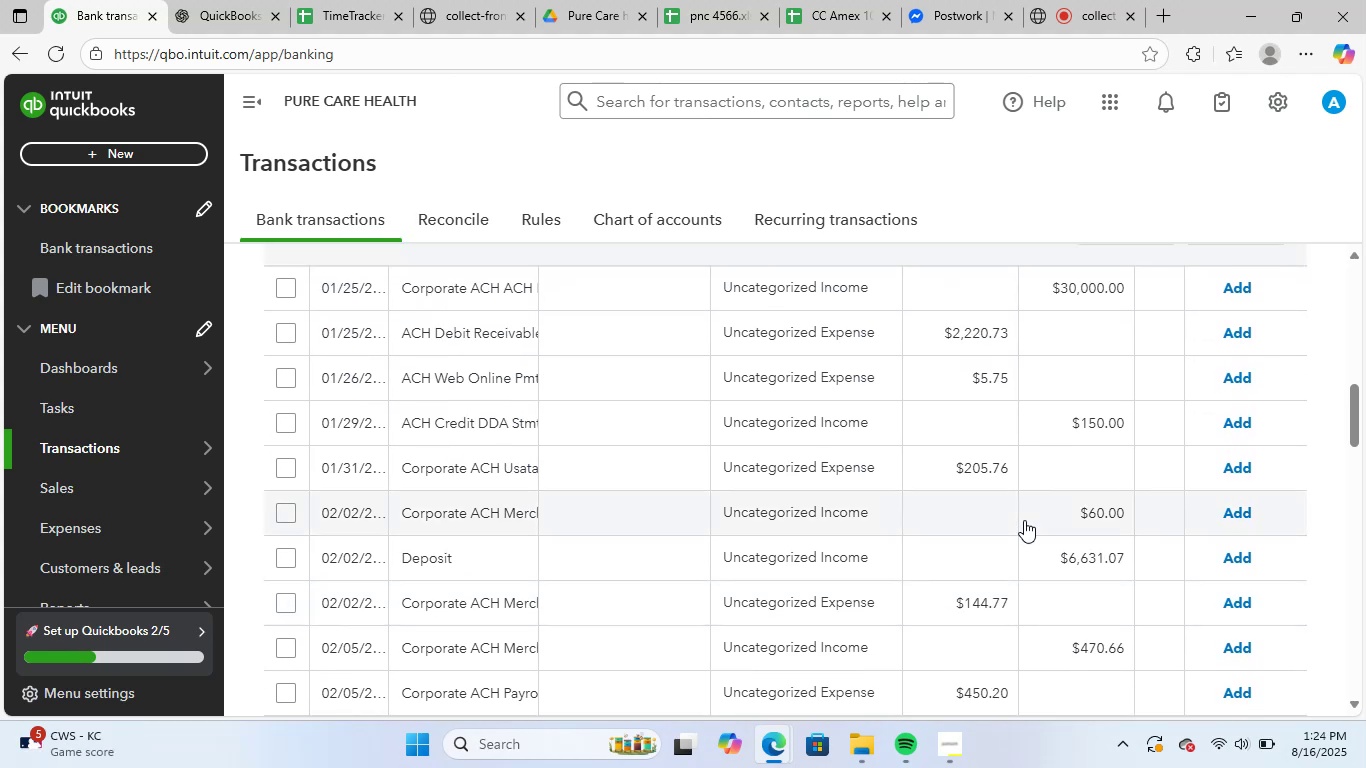 
scroll: coordinate [1041, 545], scroll_direction: down, amount: 7.0
 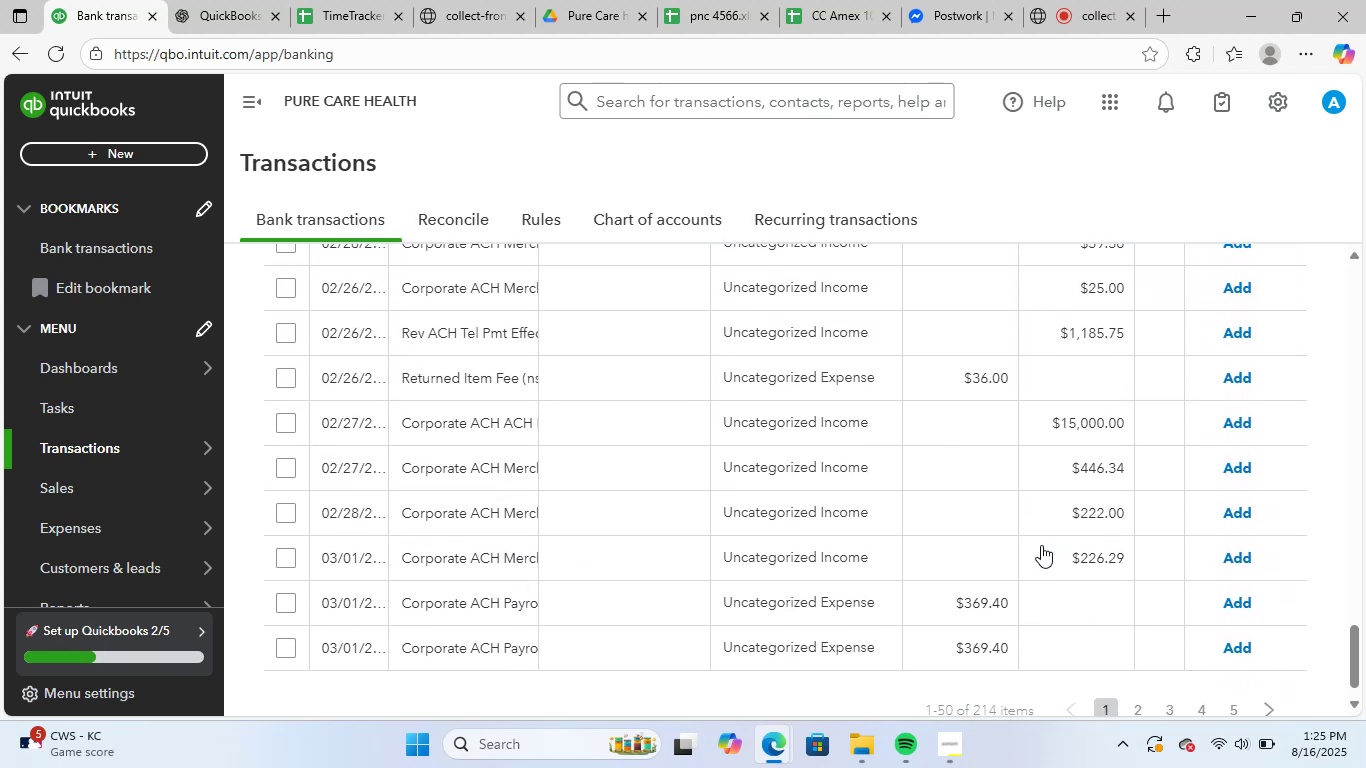 
scroll: coordinate [1041, 545], scroll_direction: up, amount: 2.0
 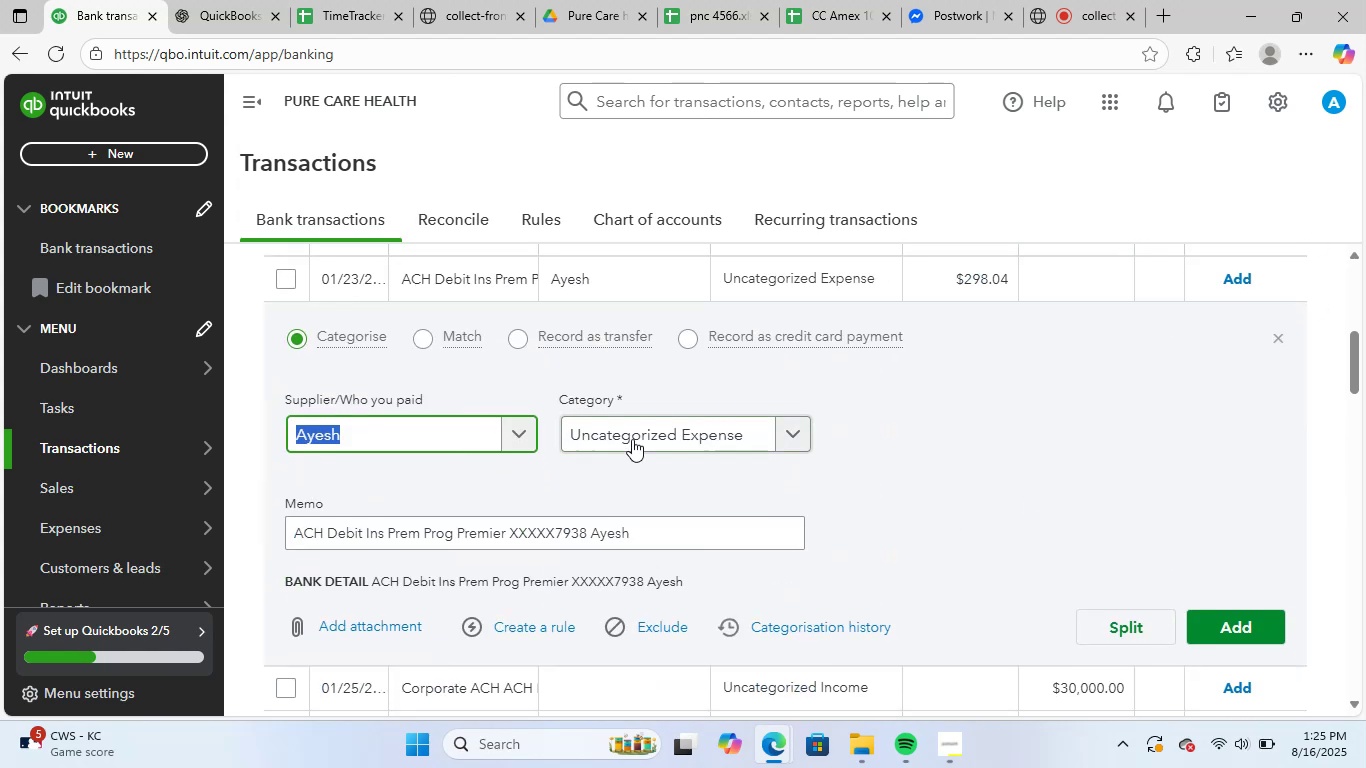 
left_click([642, 435])
 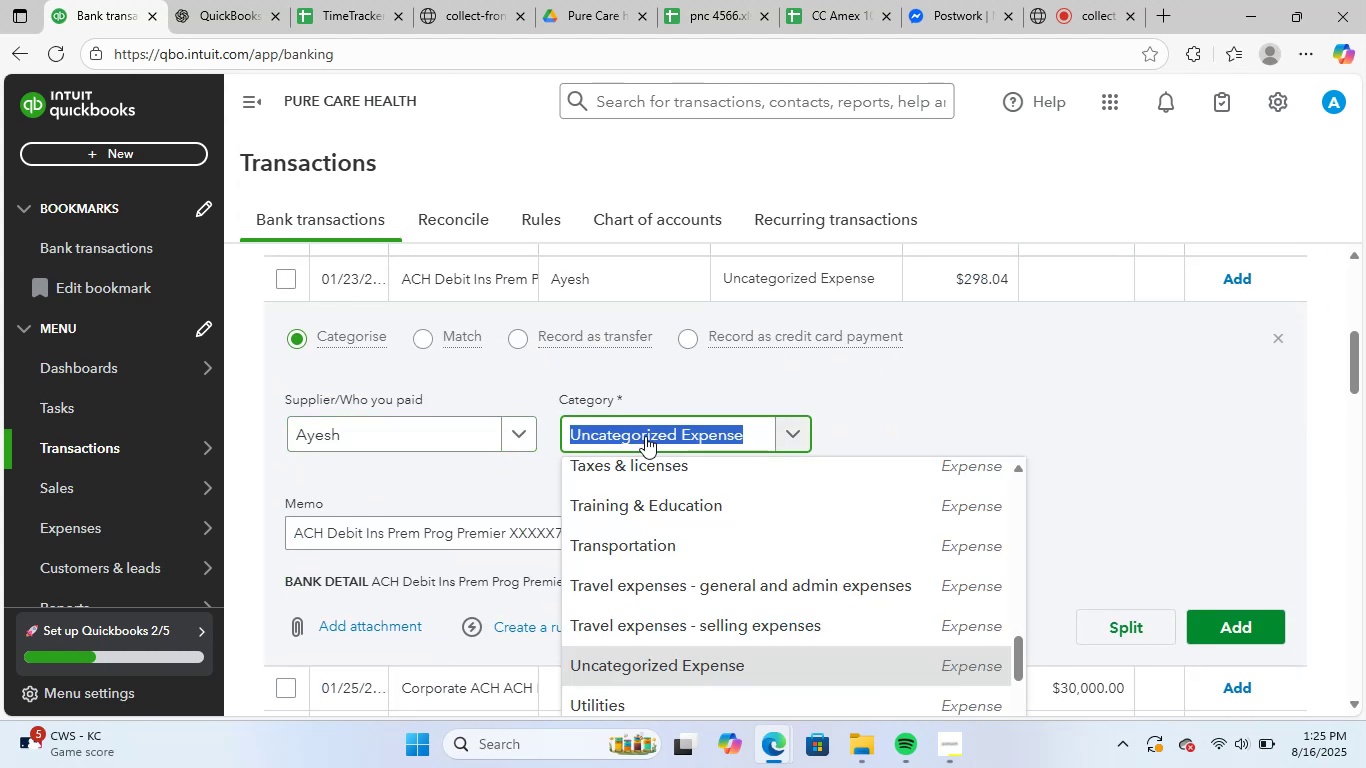 
type(insu)
 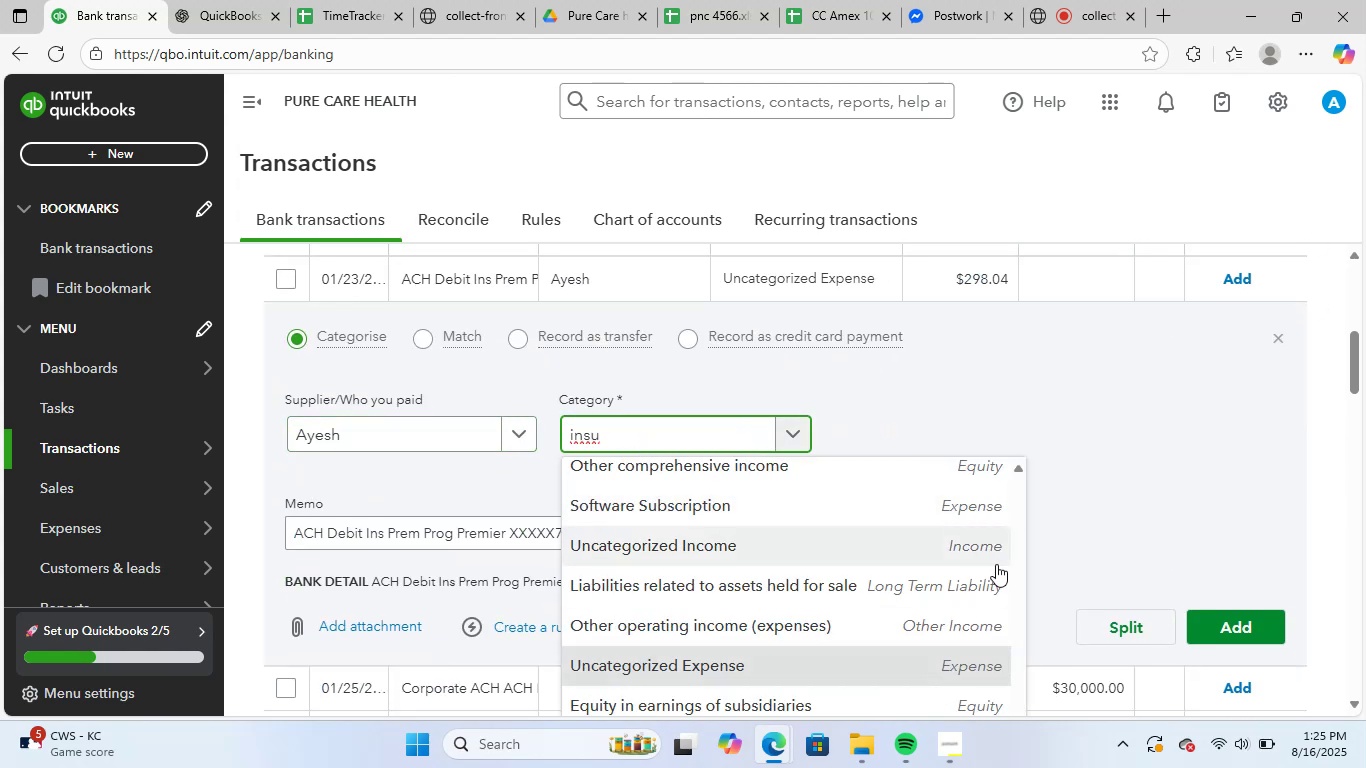 
type(ra)
 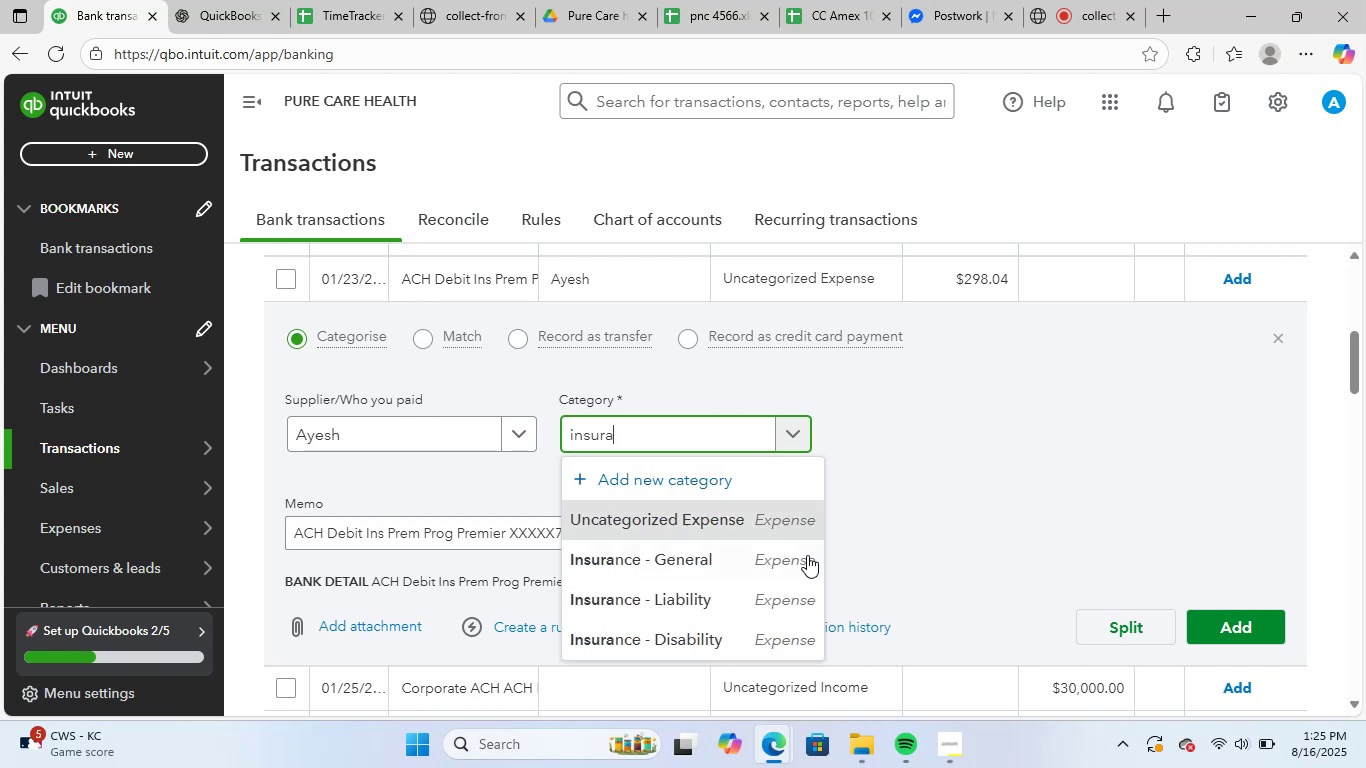 
left_click([685, 554])
 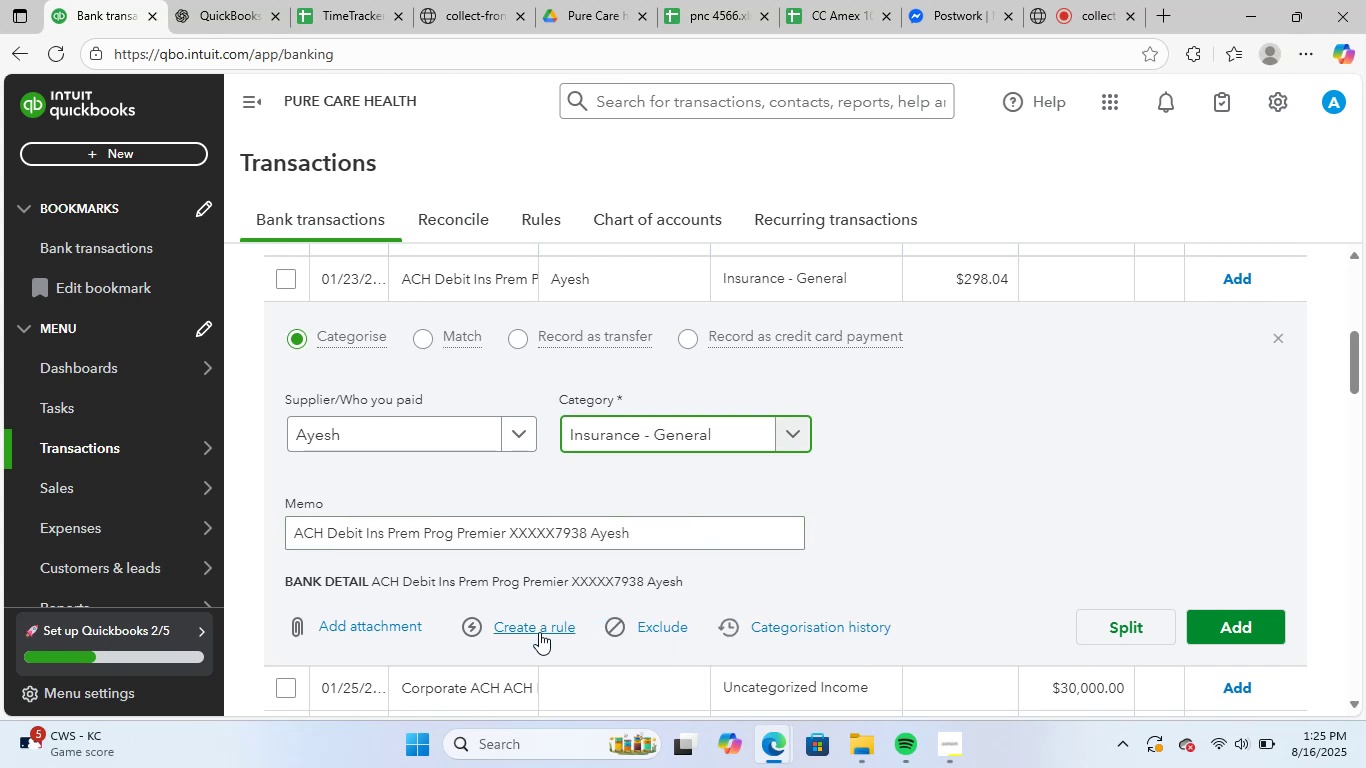 
left_click([544, 626])
 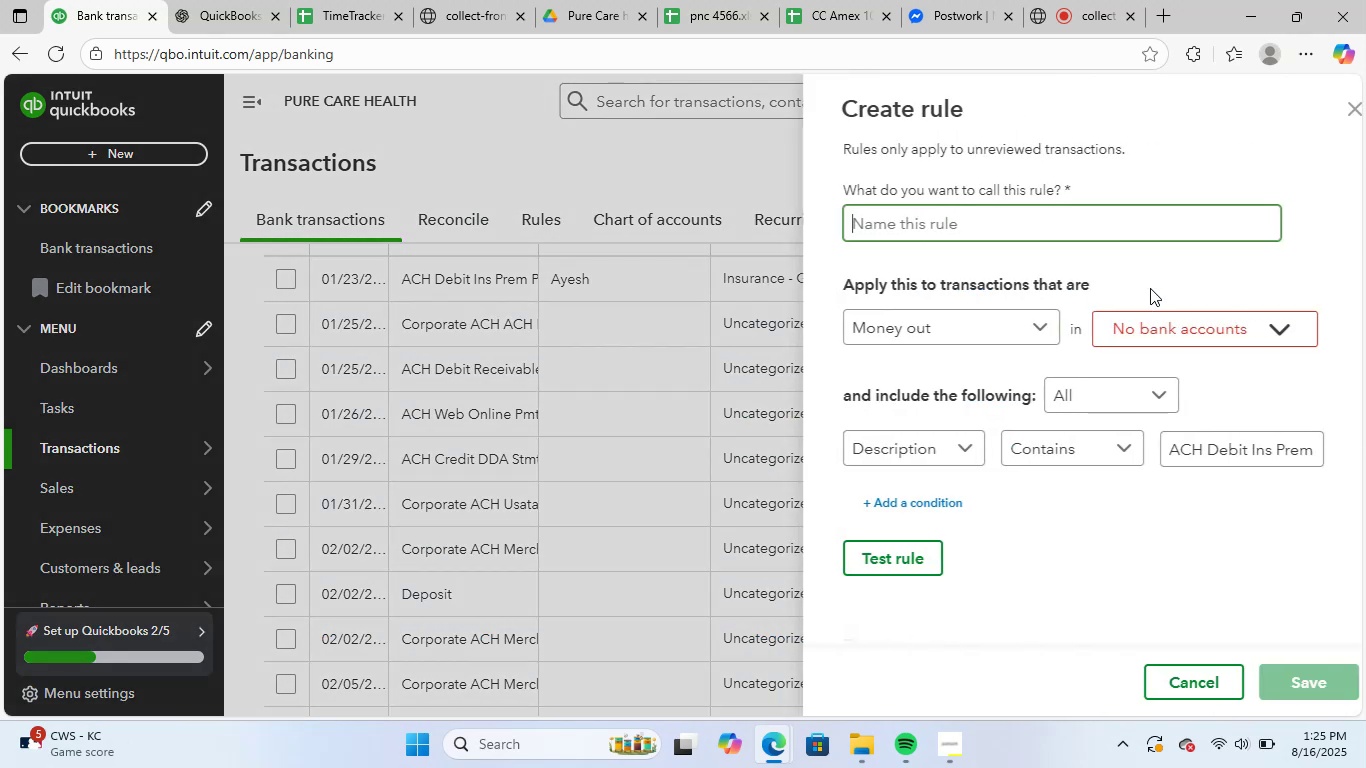 
key(Control+ControlLeft)
 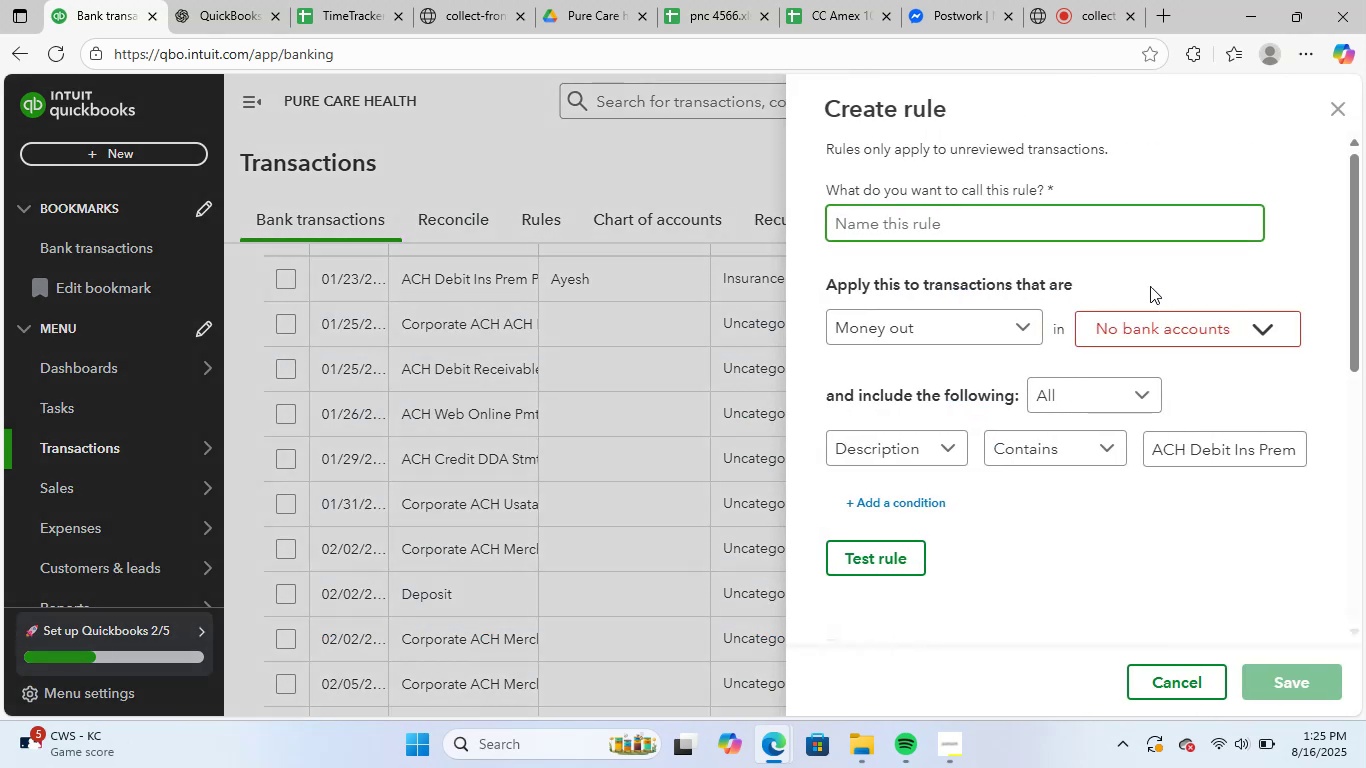 
key(Control+V)
 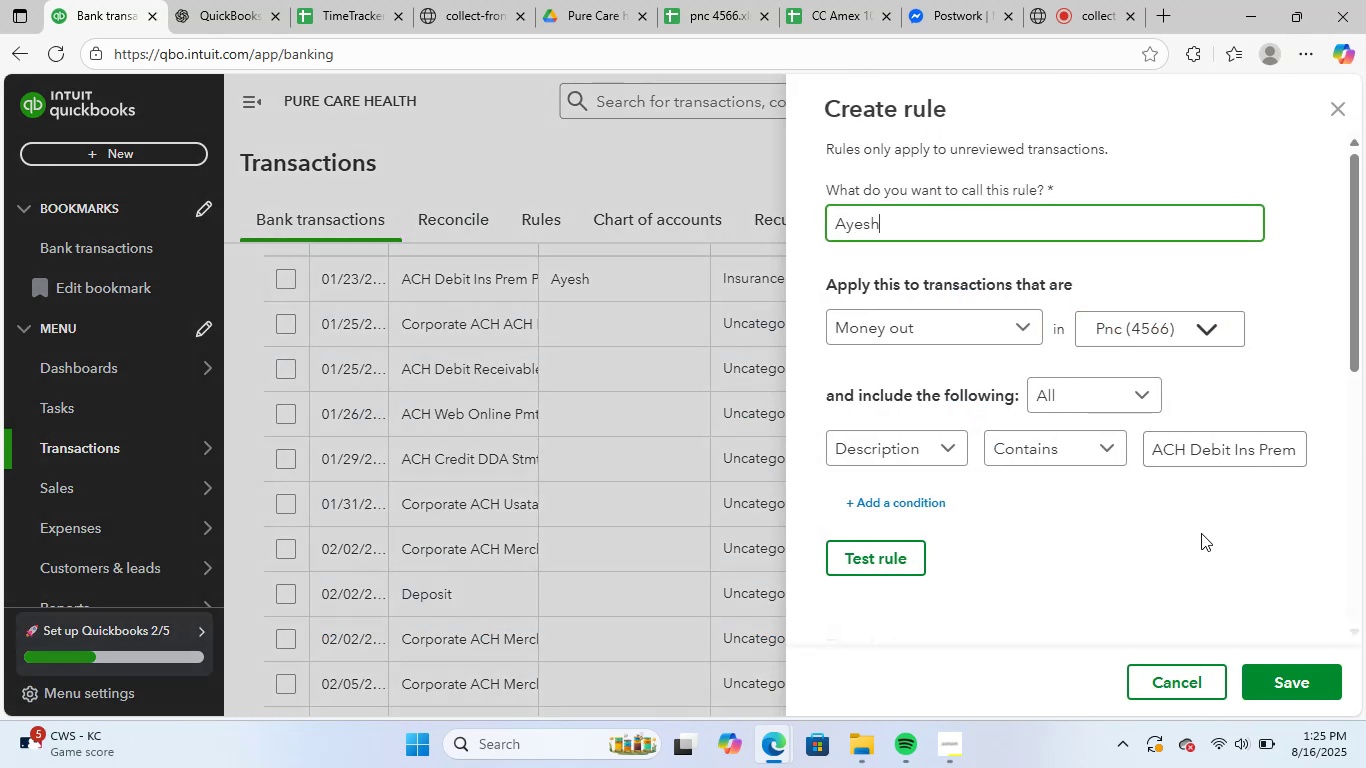 
scroll: coordinate [1193, 533], scroll_direction: down, amount: 11.0
 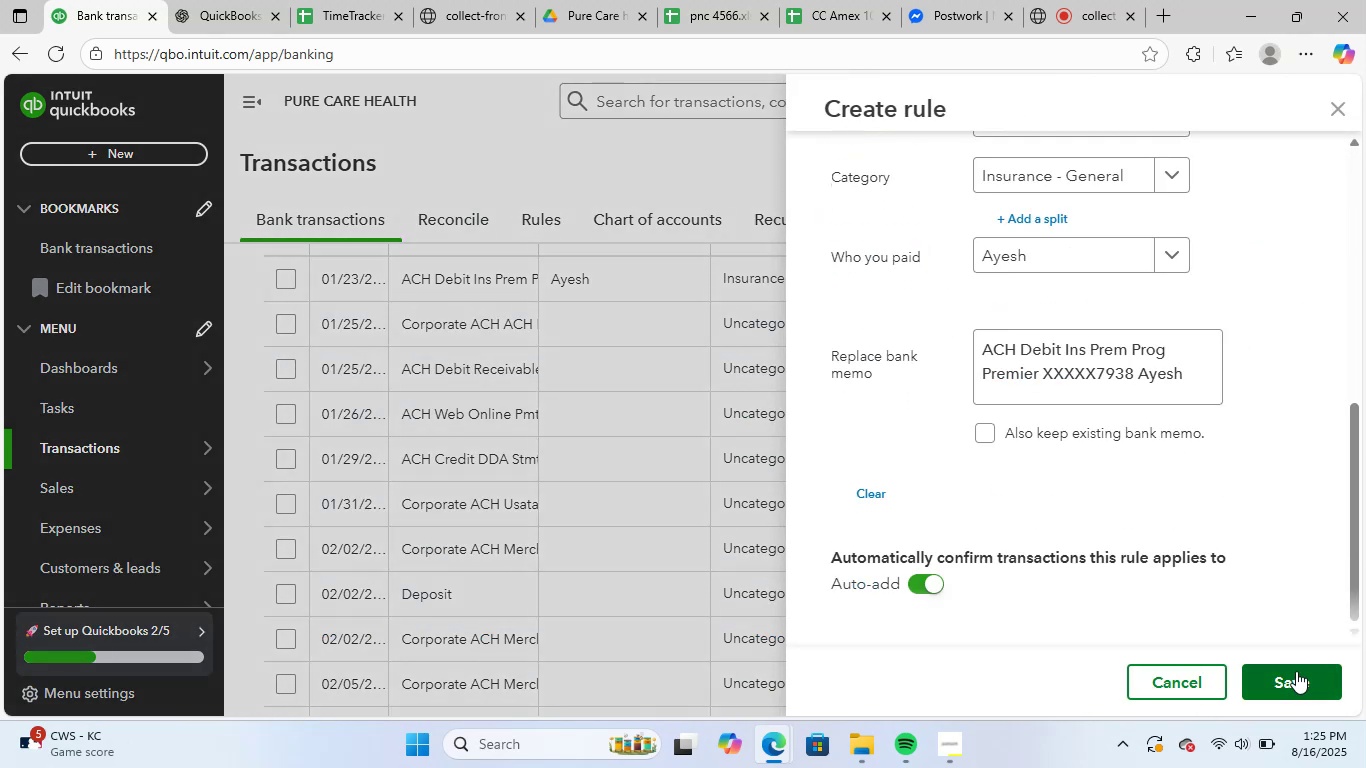 
left_click([1296, 671])
 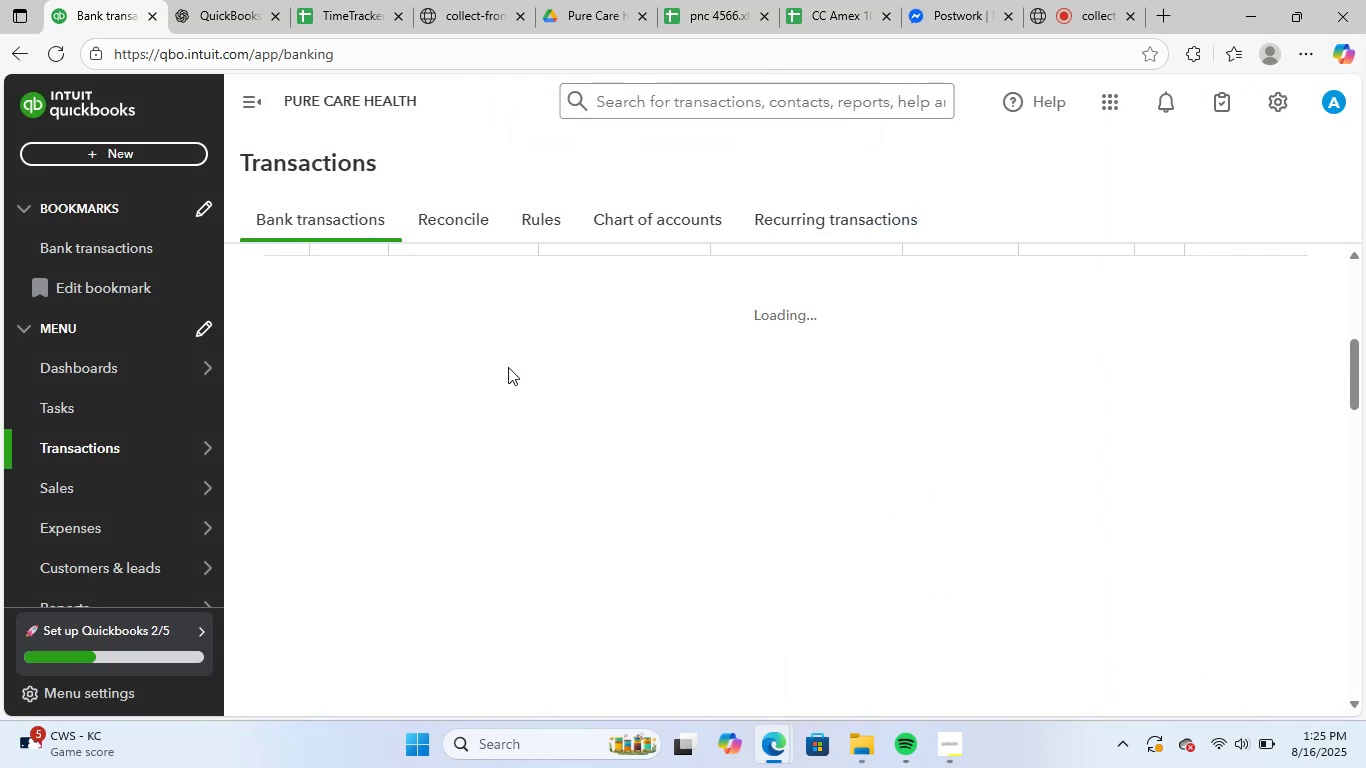 
scroll: coordinate [888, 440], scroll_direction: up, amount: 3.0
 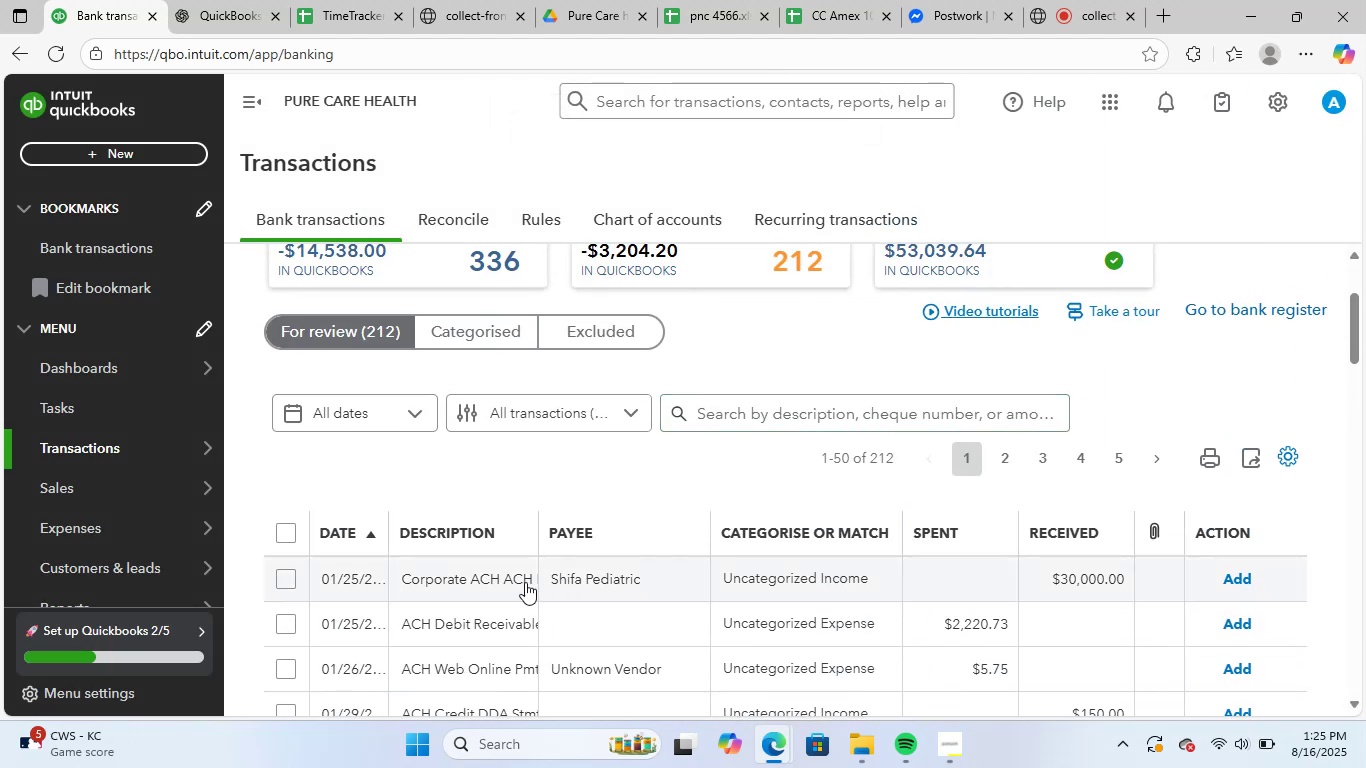 
left_click([490, 578])
 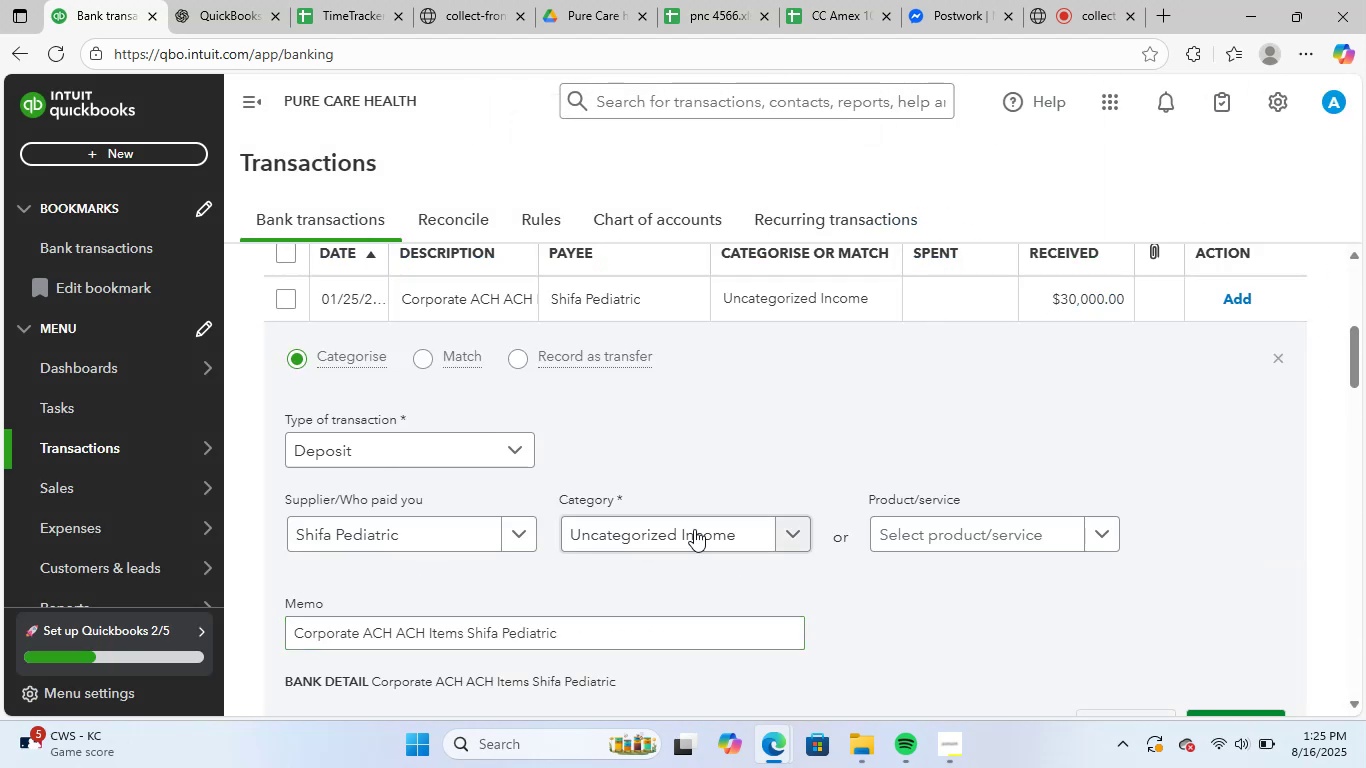 
mouse_move([662, 519])
 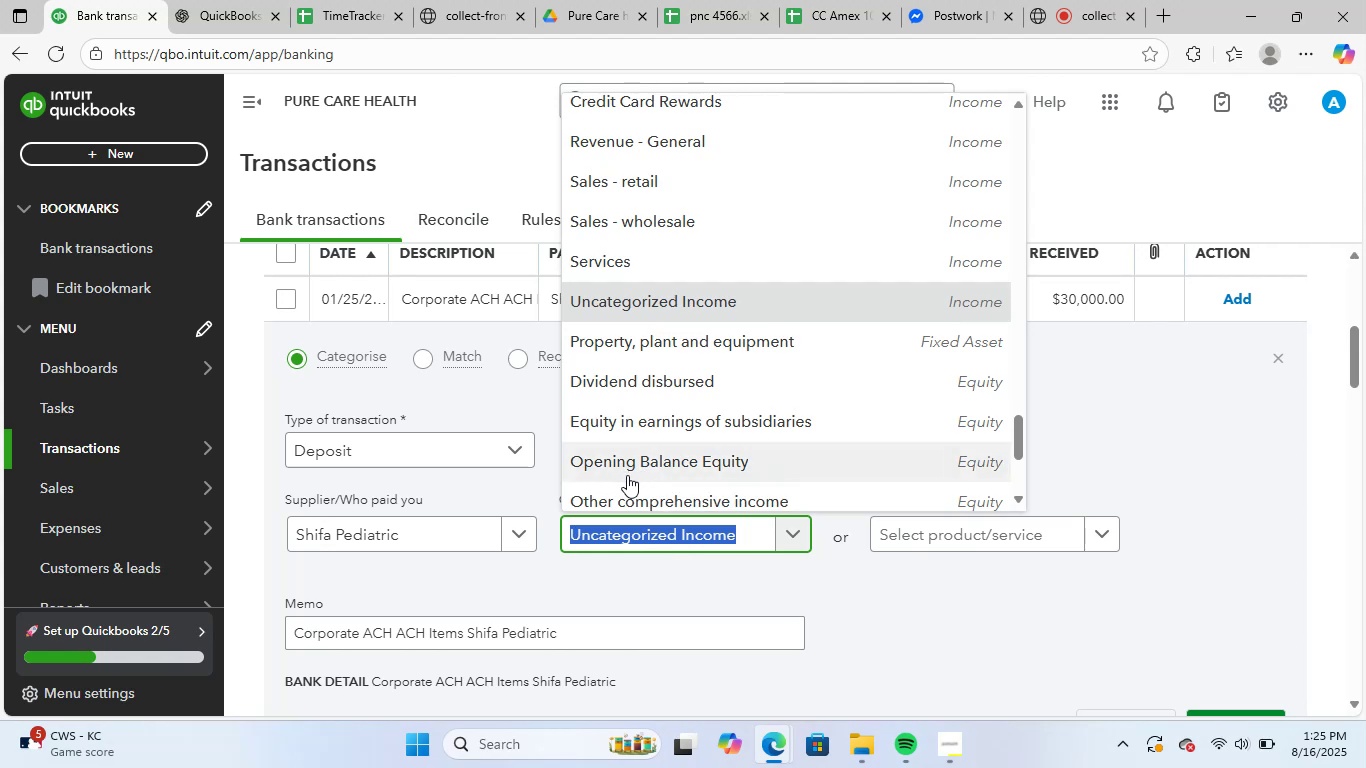 
type(heal)
 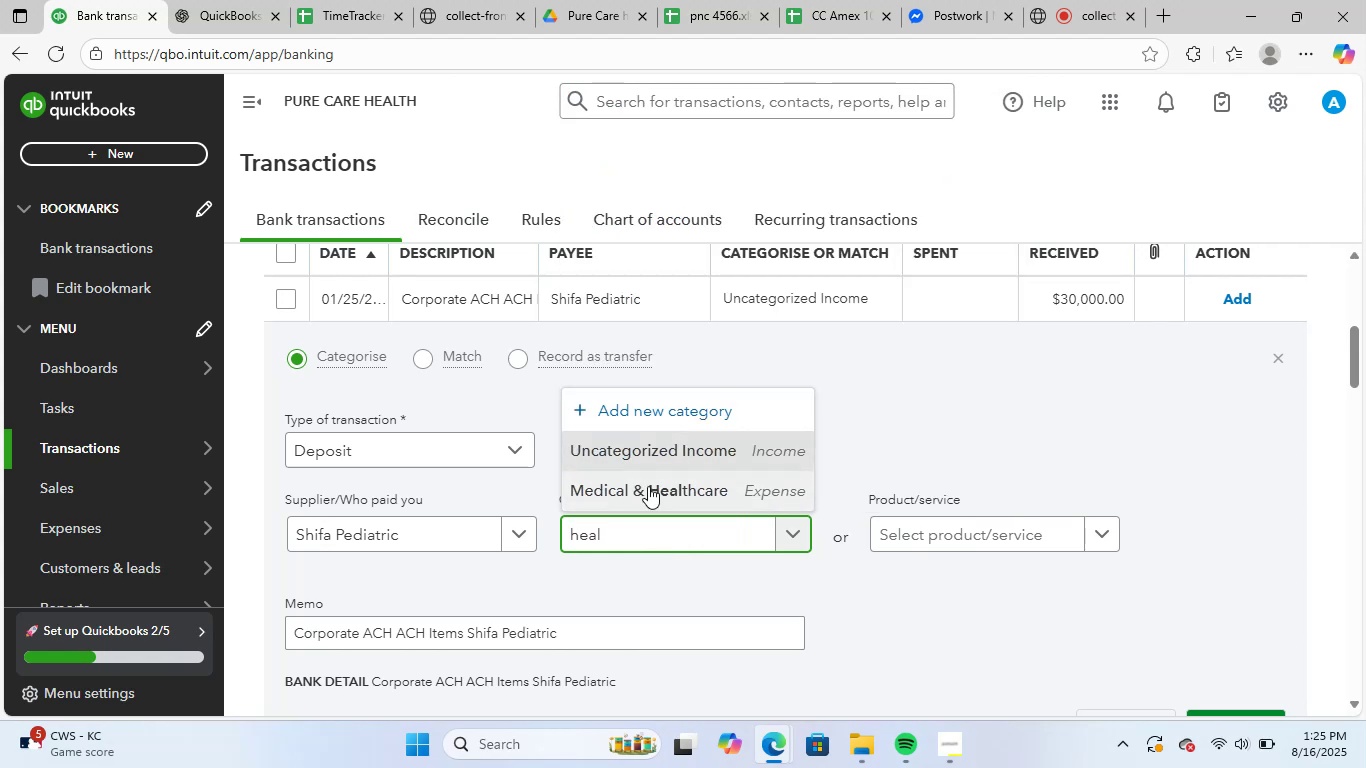 
left_click([657, 489])
 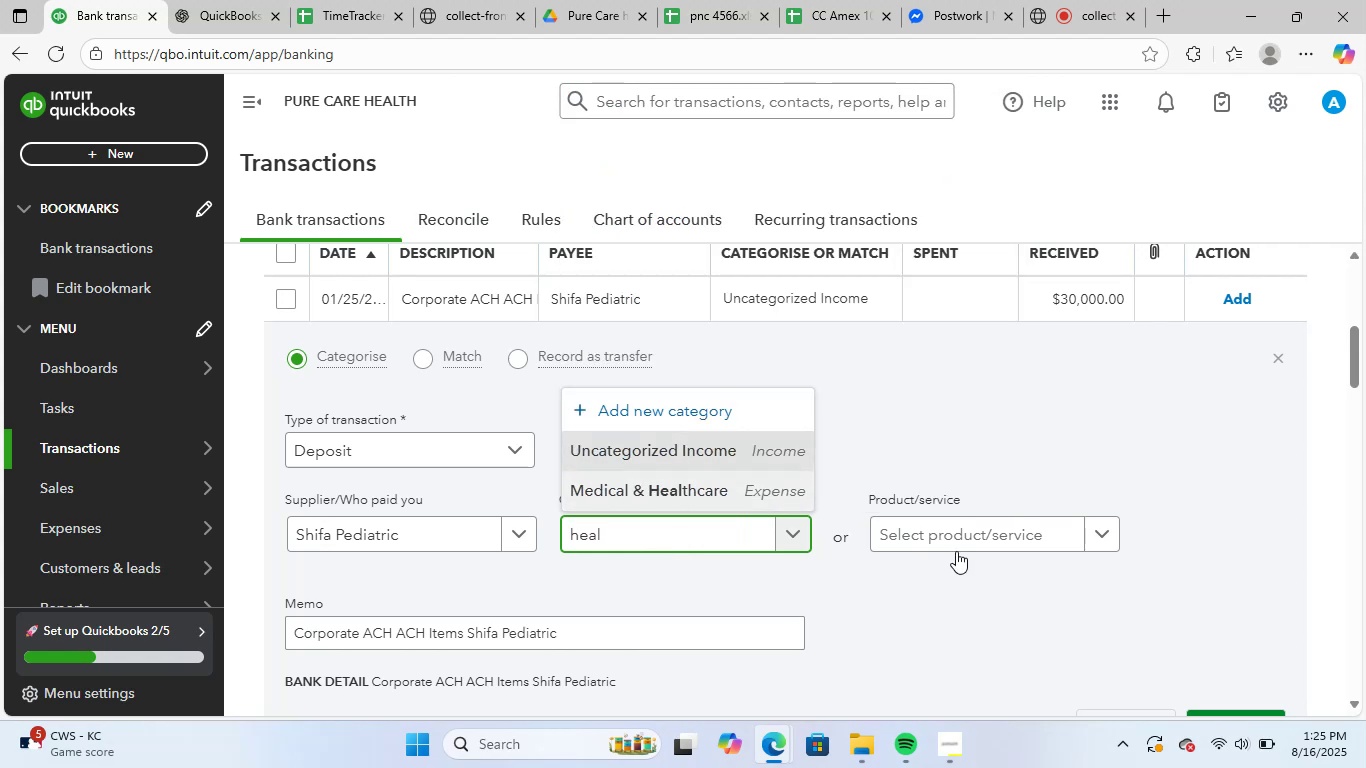 
scroll: coordinate [956, 551], scroll_direction: down, amount: 2.0
 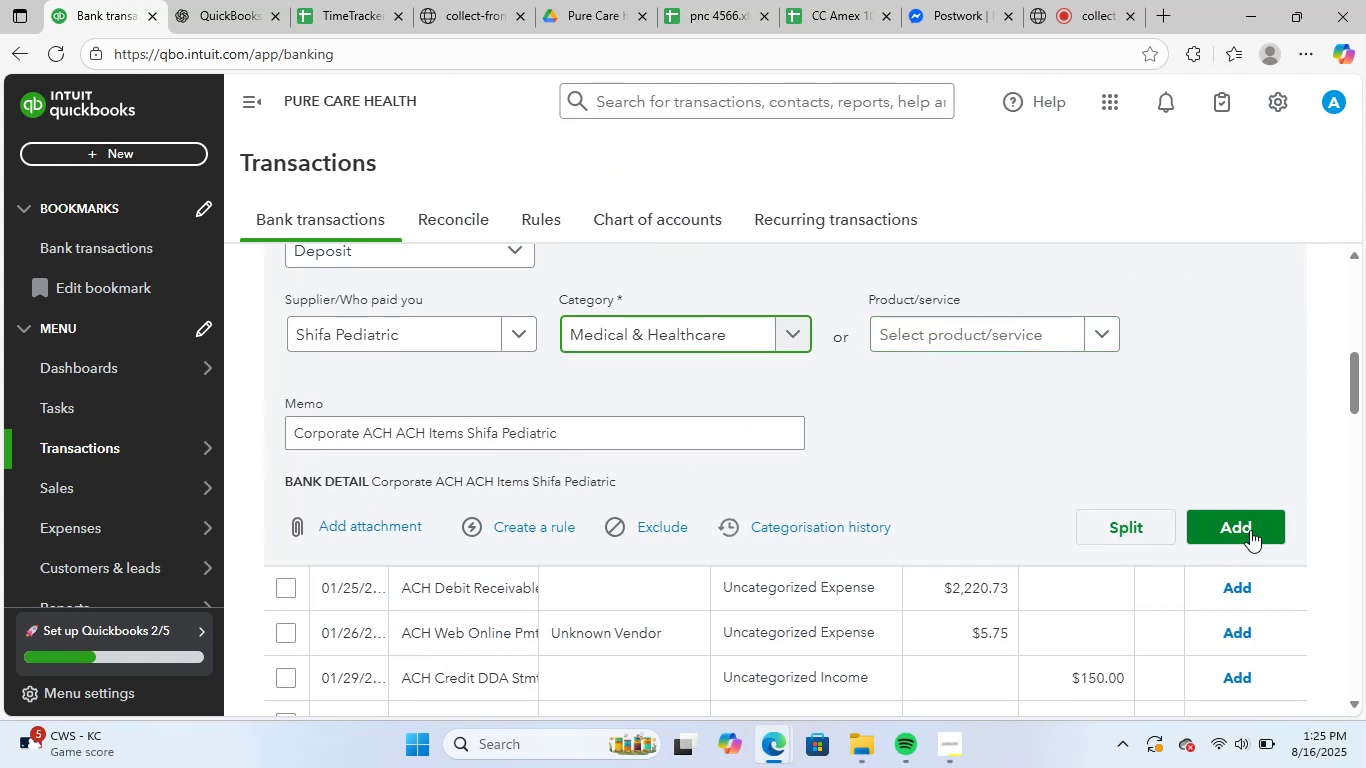 
left_click([1254, 523])
 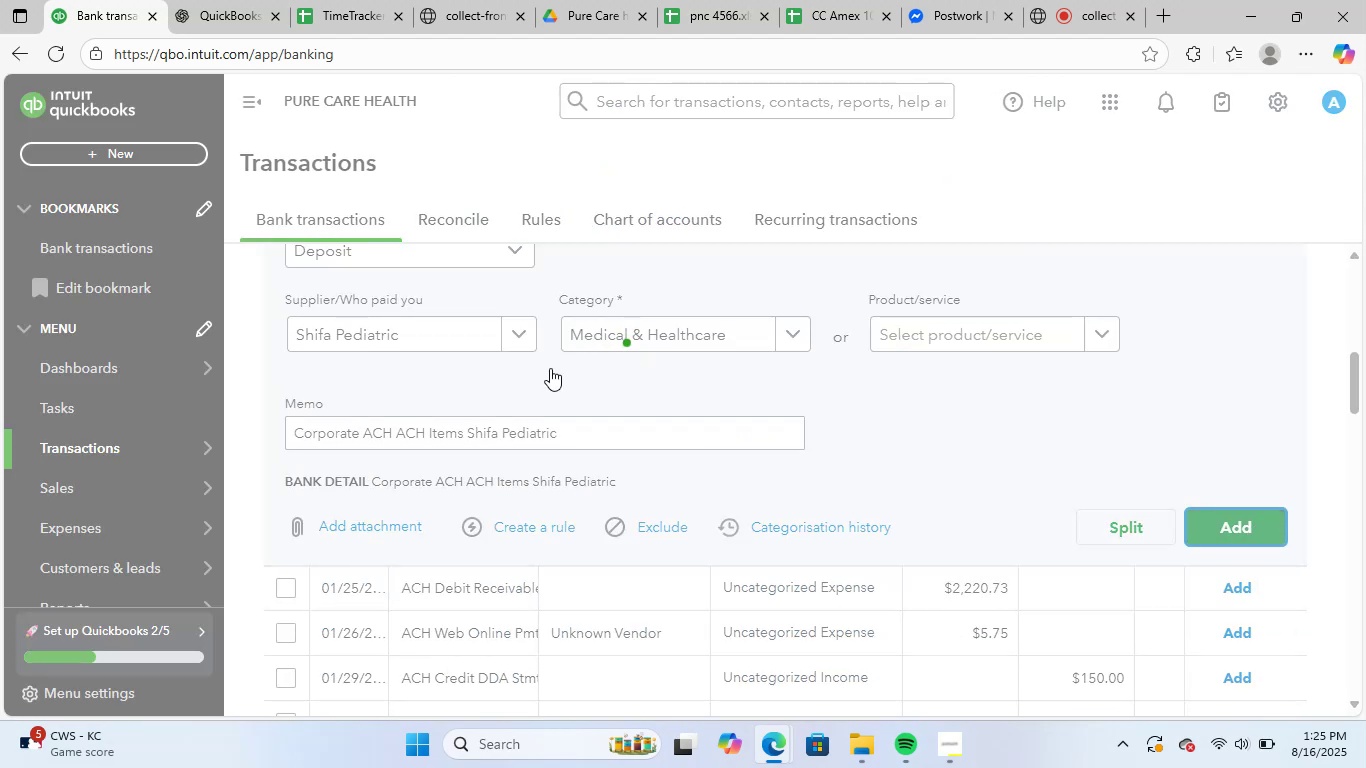 
scroll: coordinate [684, 496], scroll_direction: up, amount: 3.0
 